 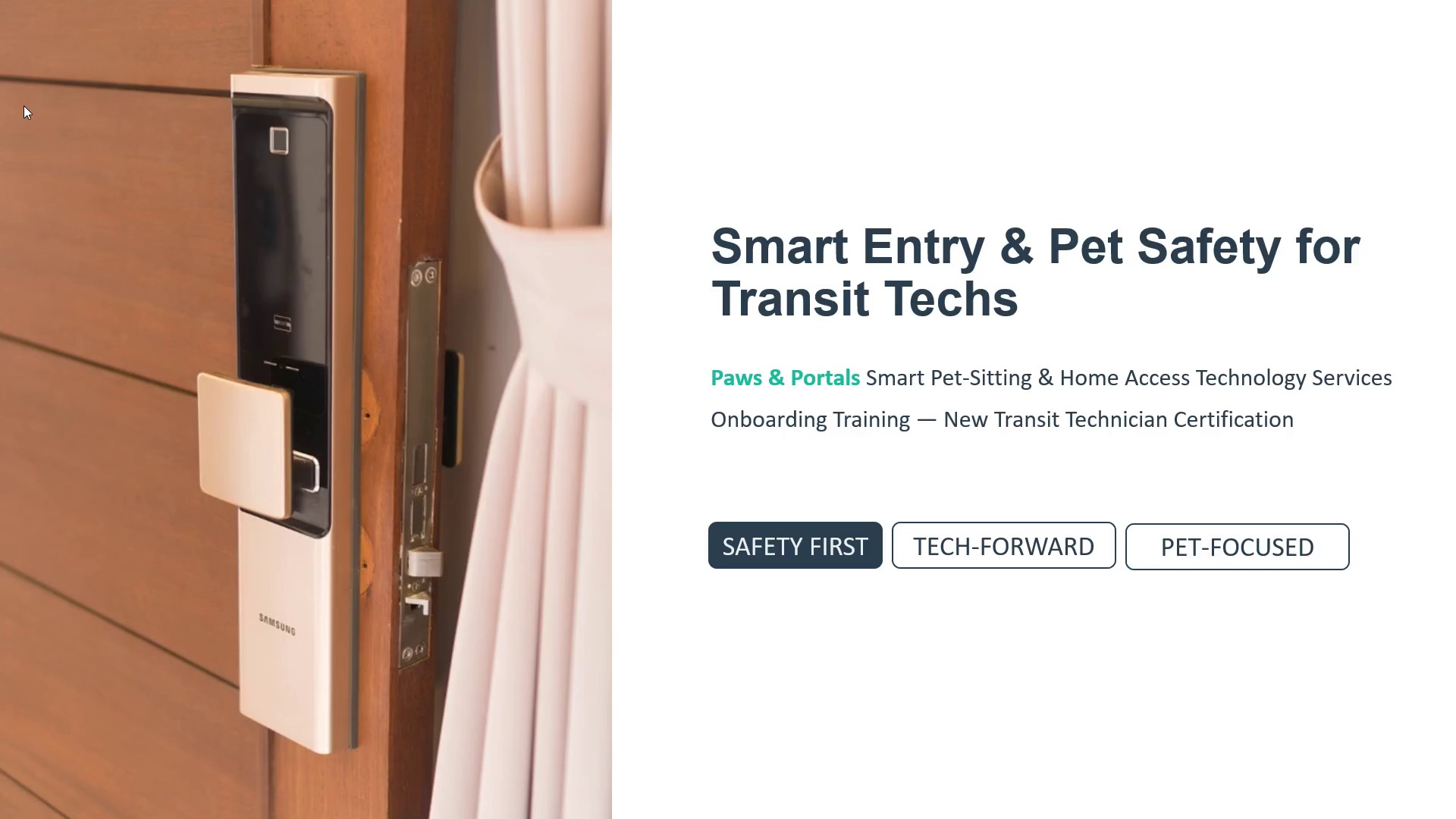 
left_click_drag(start_coordinate=[22, 110], to_coordinate=[26, 119])
 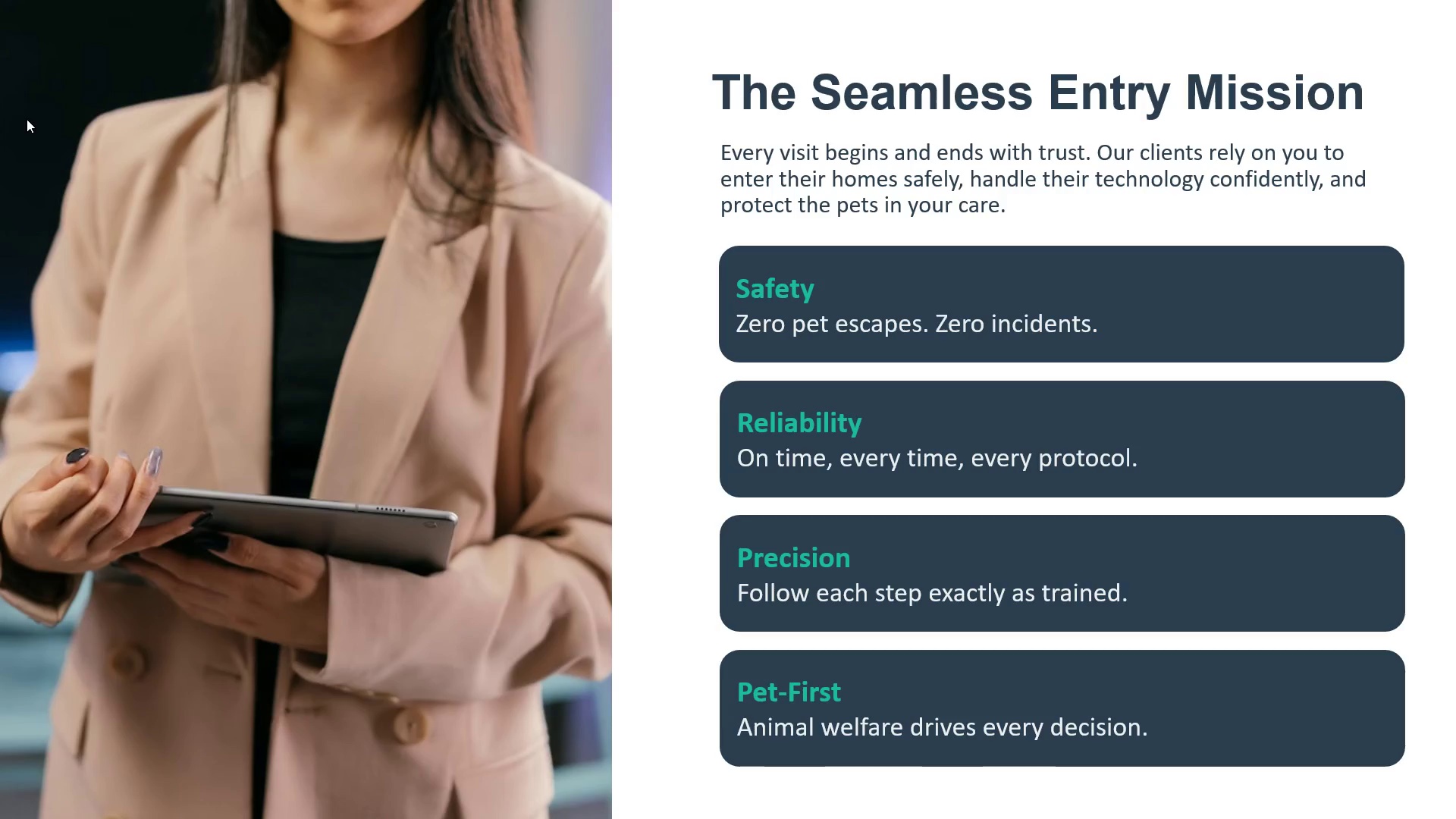 
wait(10.17)
 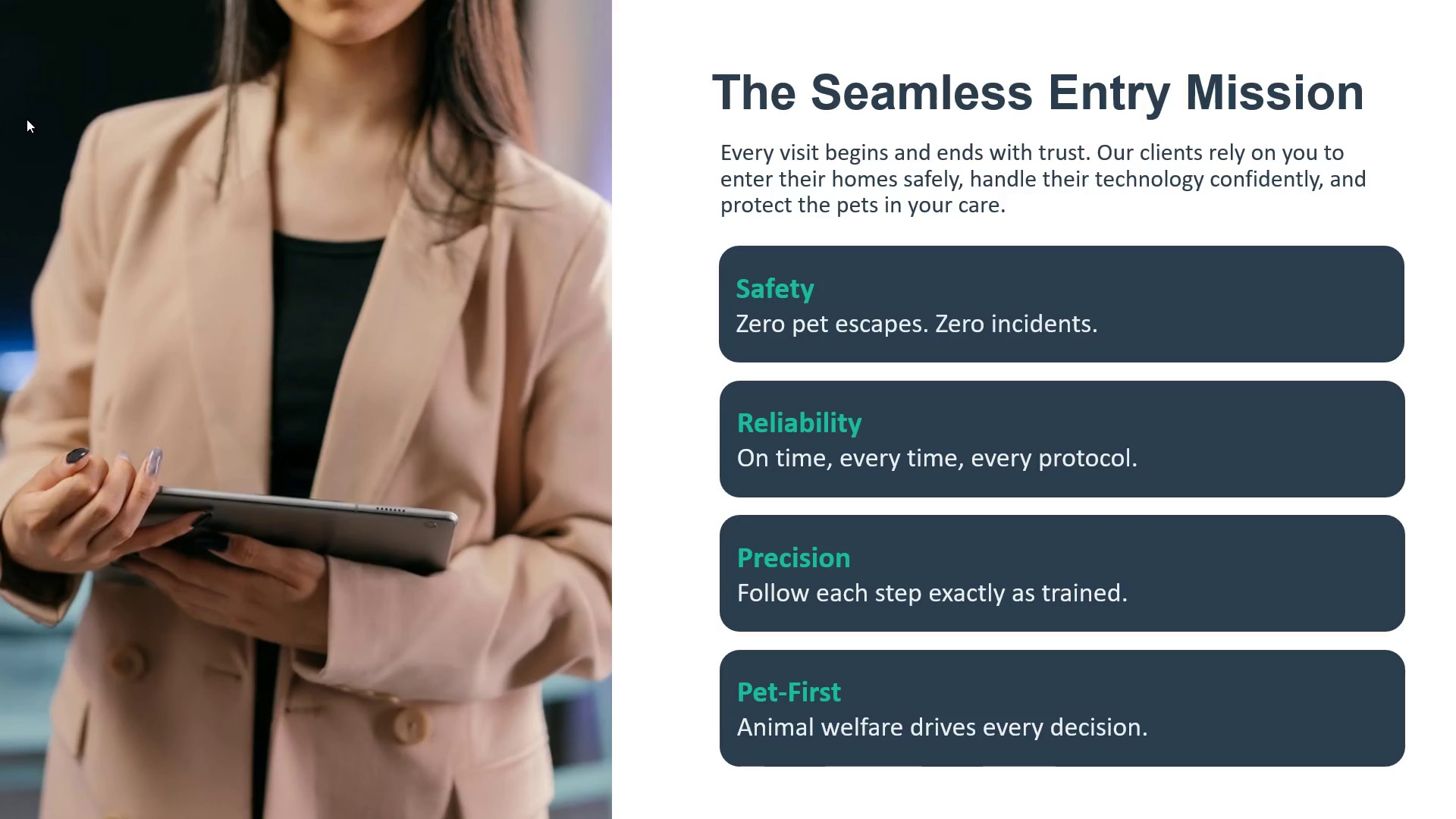 
scroll: coordinate [27, 119], scroll_direction: down, amount: 3.0
 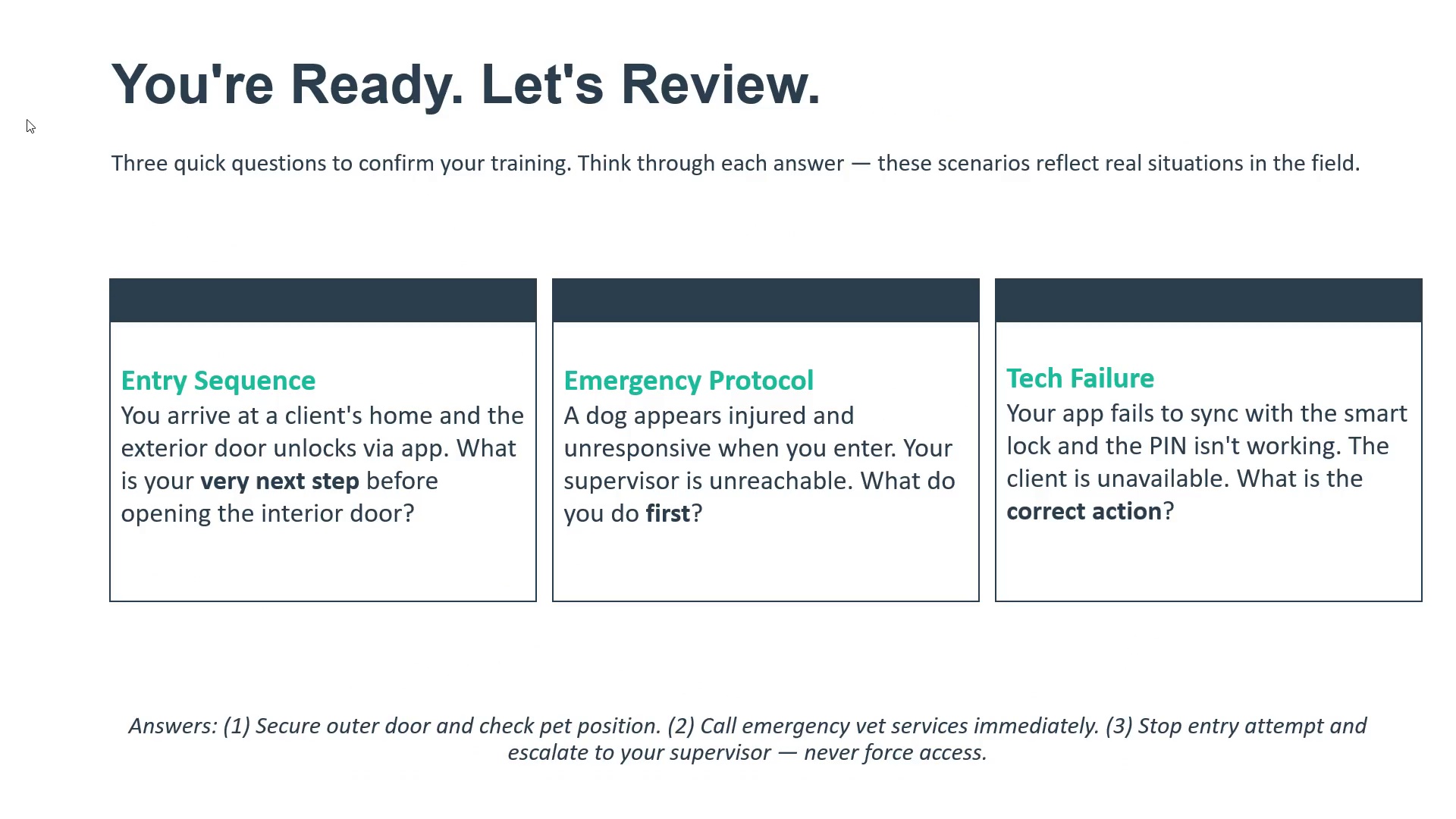 
scroll: coordinate [117, 192], scroll_direction: up, amount: 20.0
 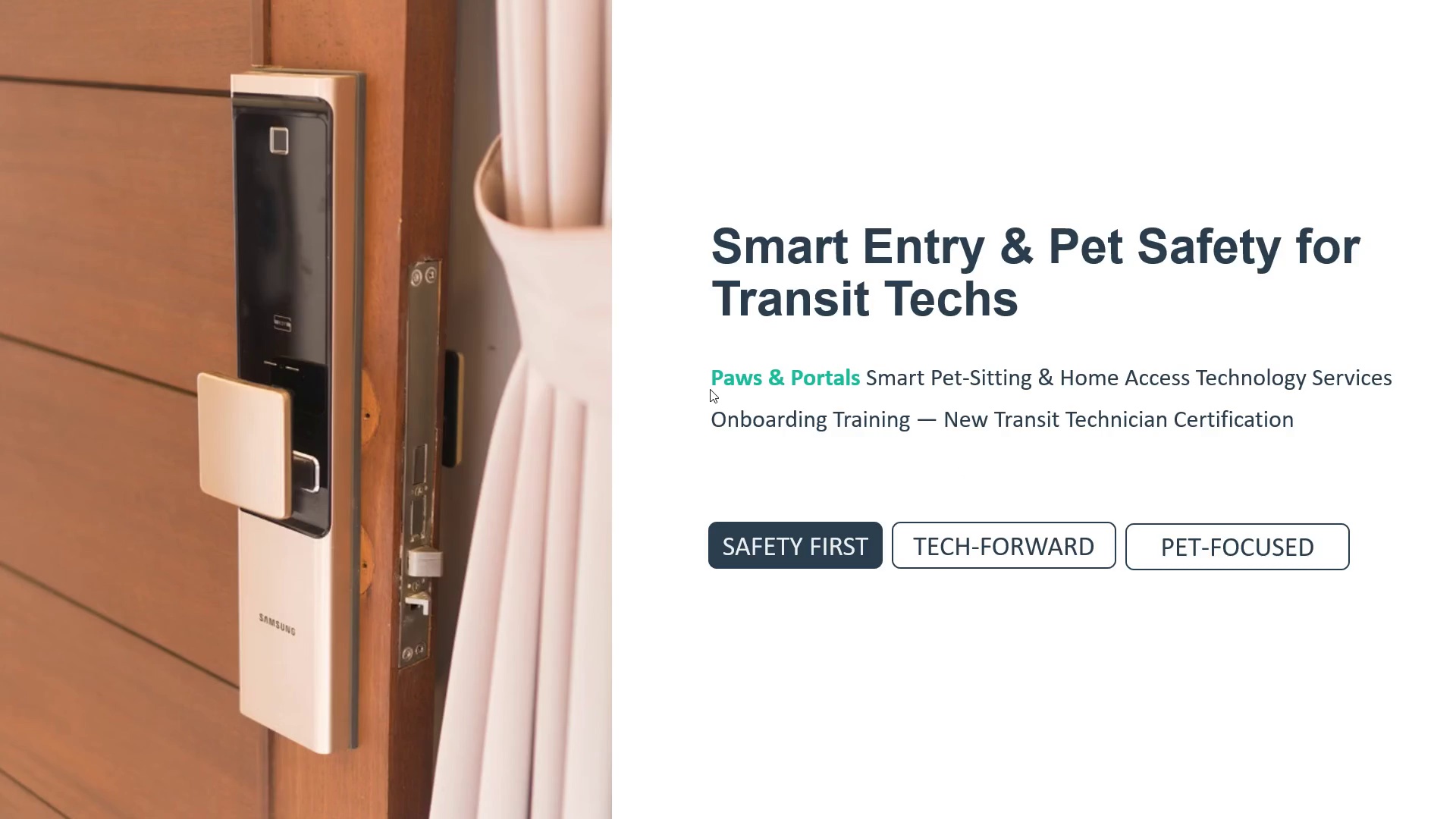 
wait(109.43)
 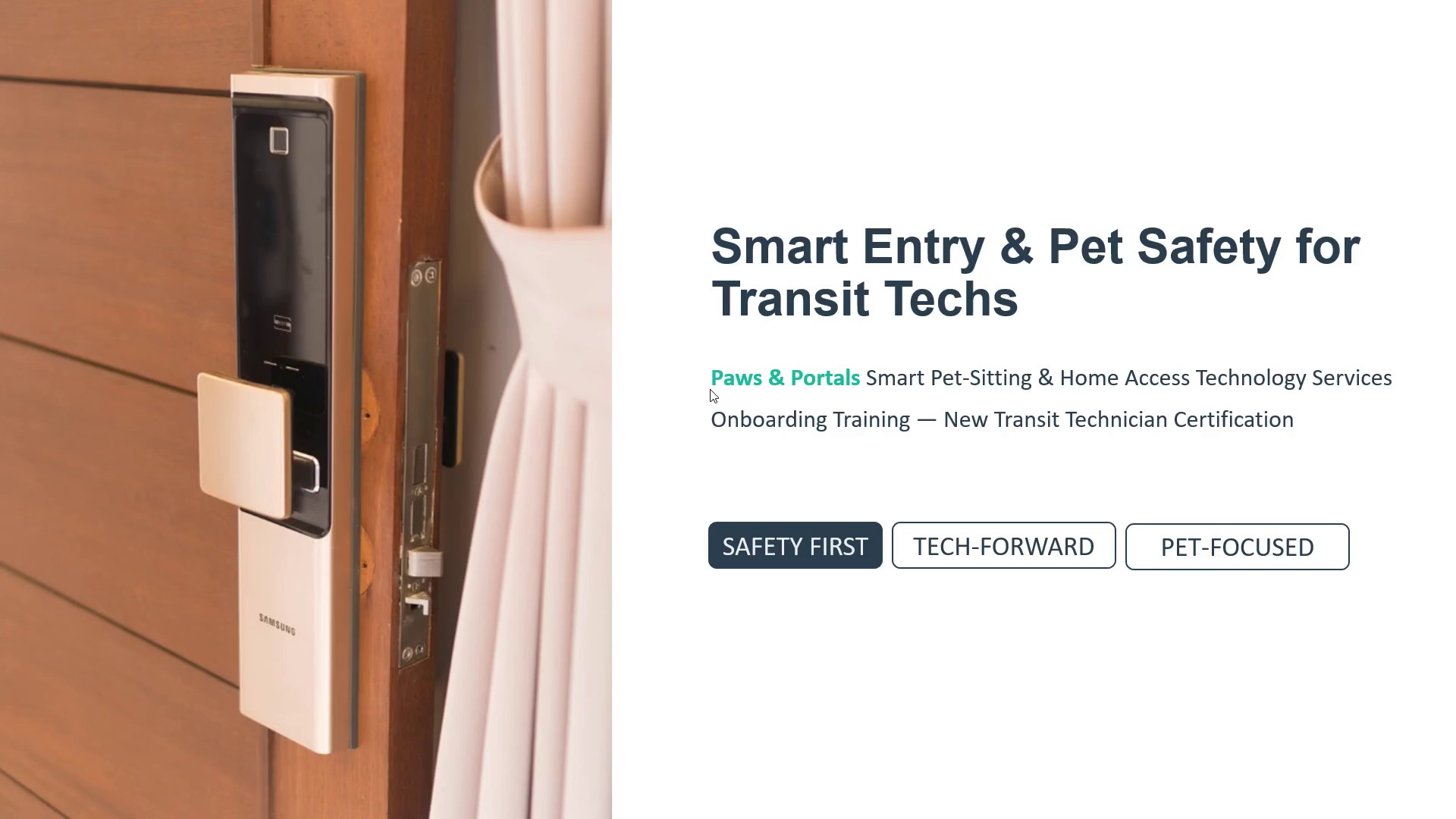 
left_click([710, 389])
 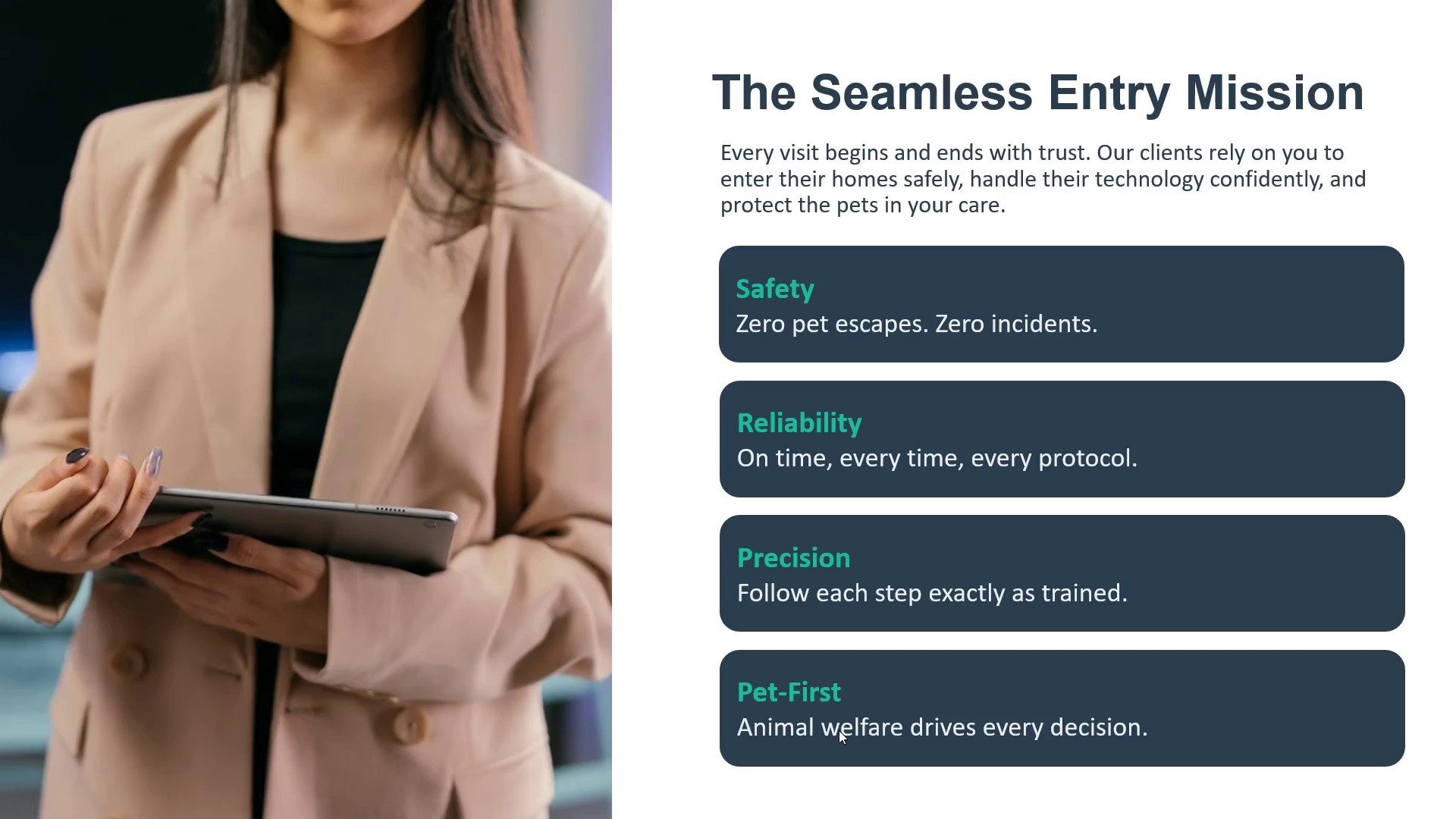 
wait(24.38)
 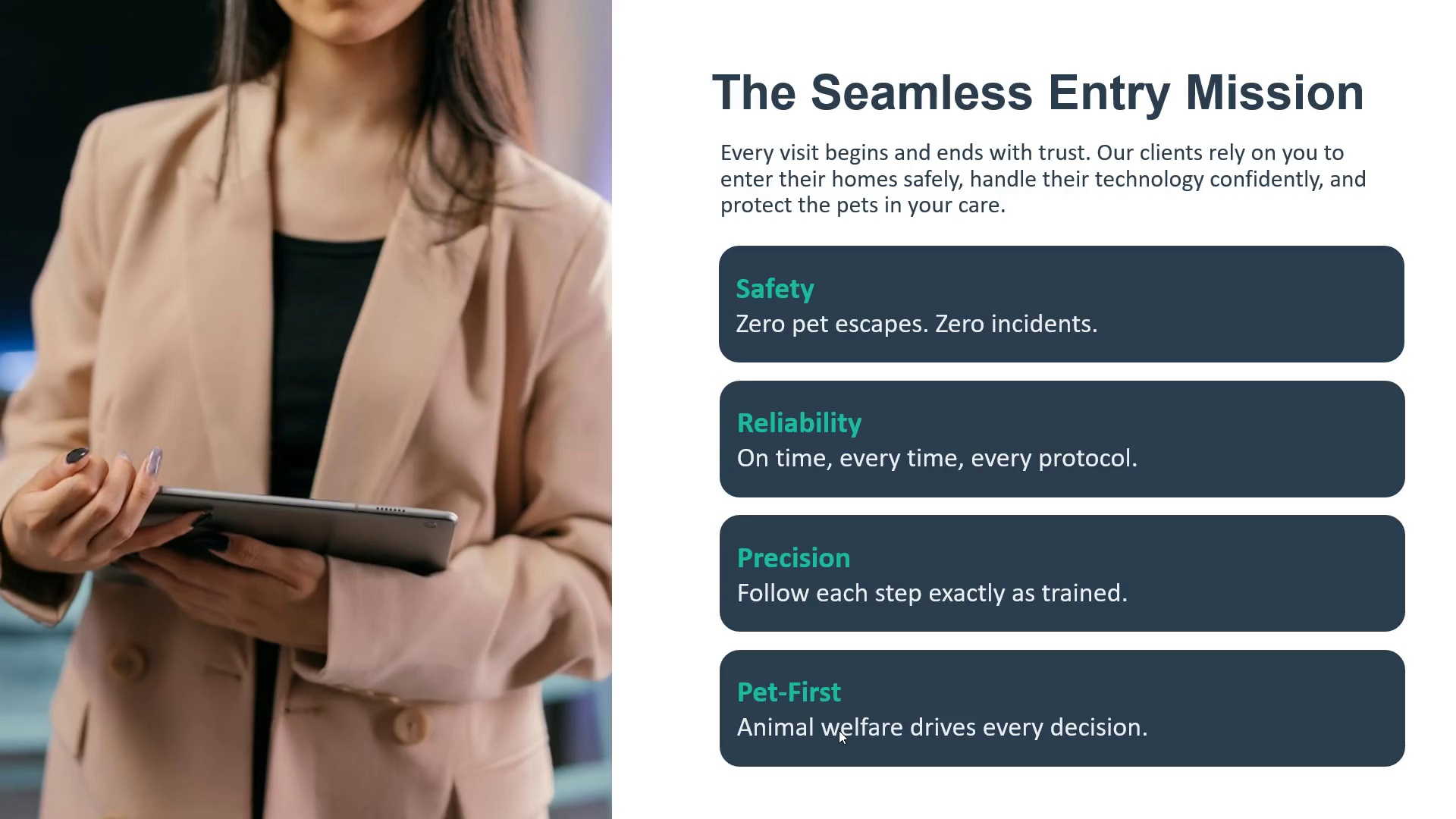 
left_click_drag(start_coordinate=[848, 741], to_coordinate=[851, 761])
 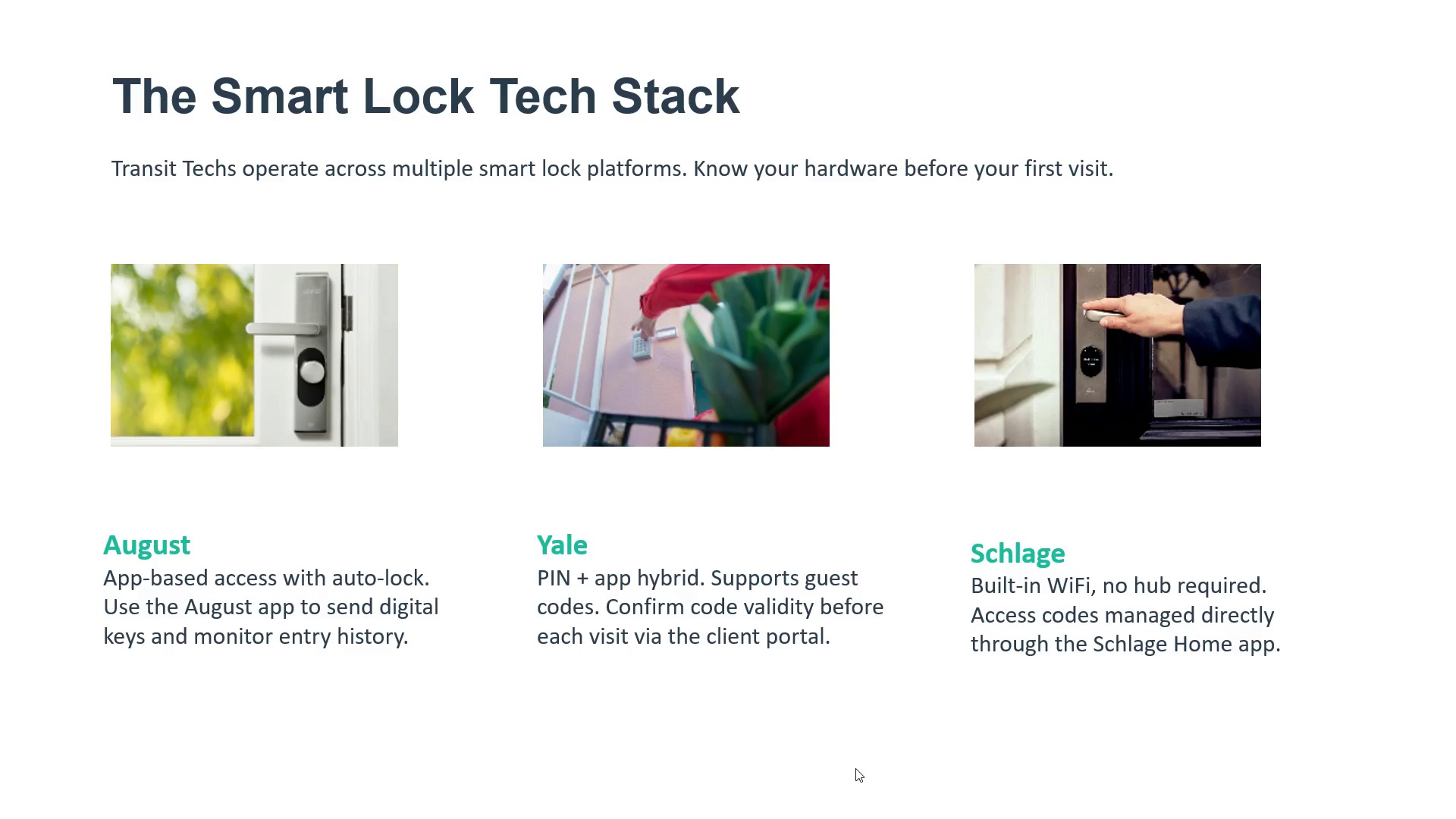 
wait(54.95)
 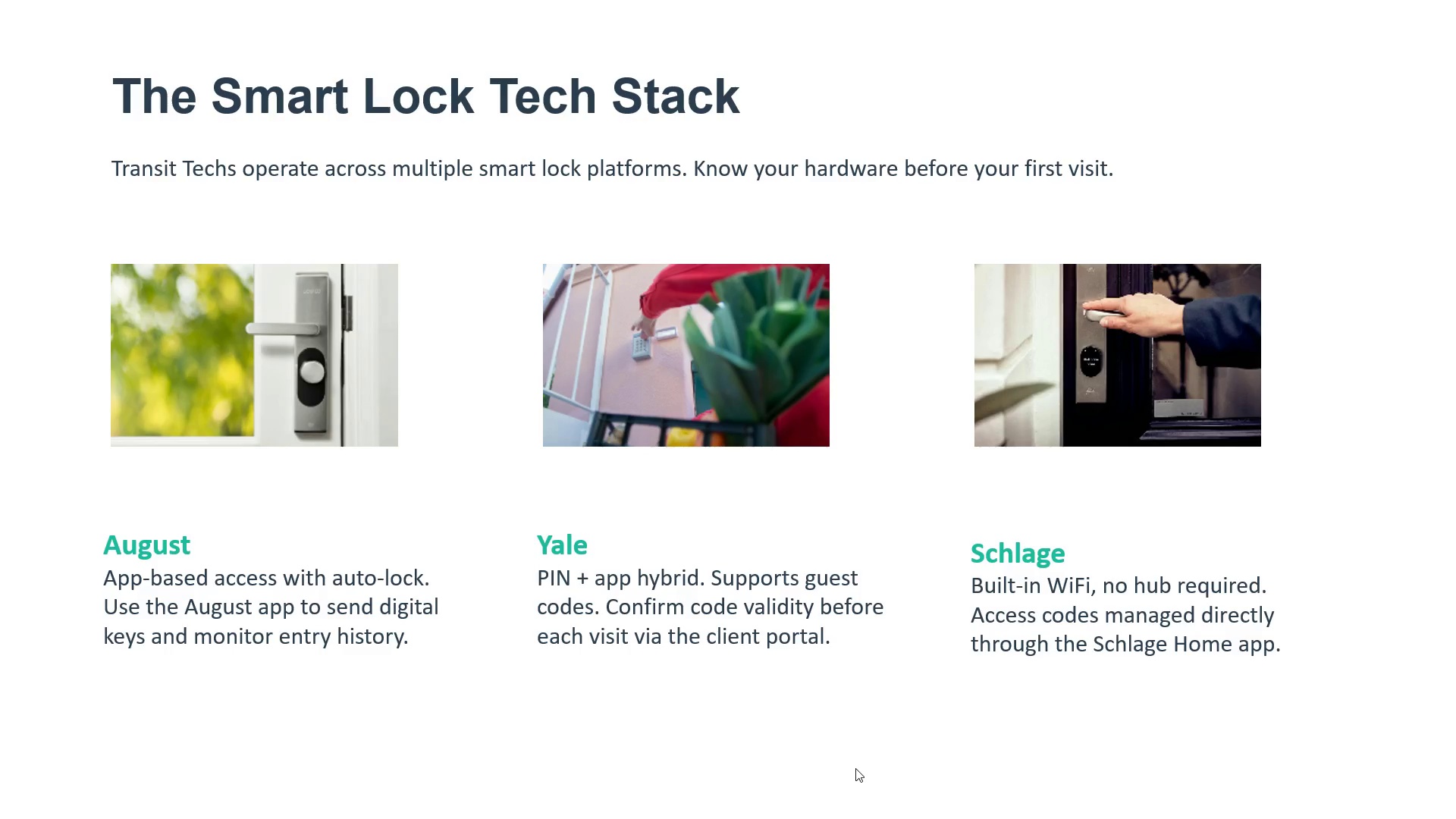 
left_click([855, 768])
 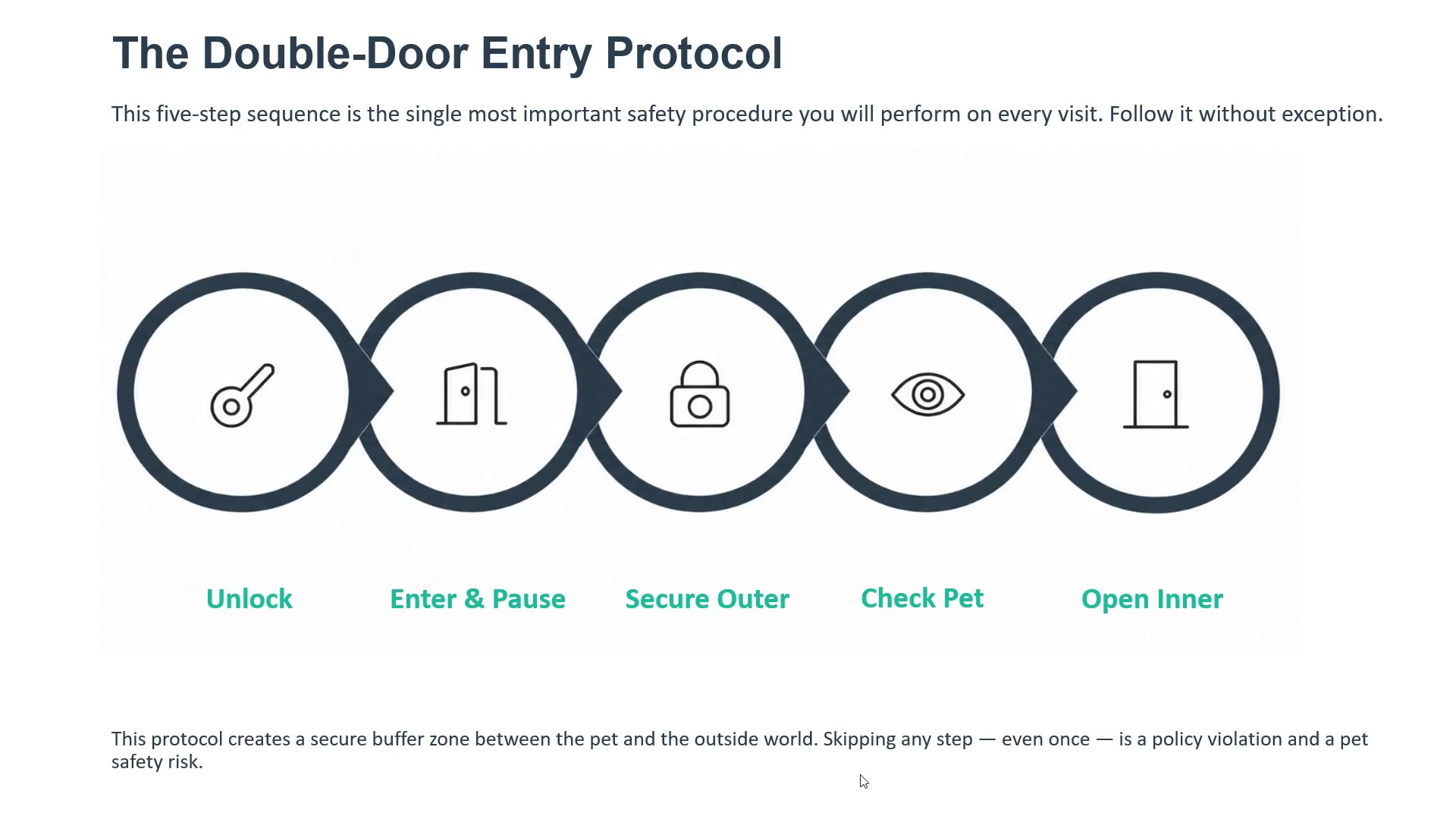 
wait(63.09)
 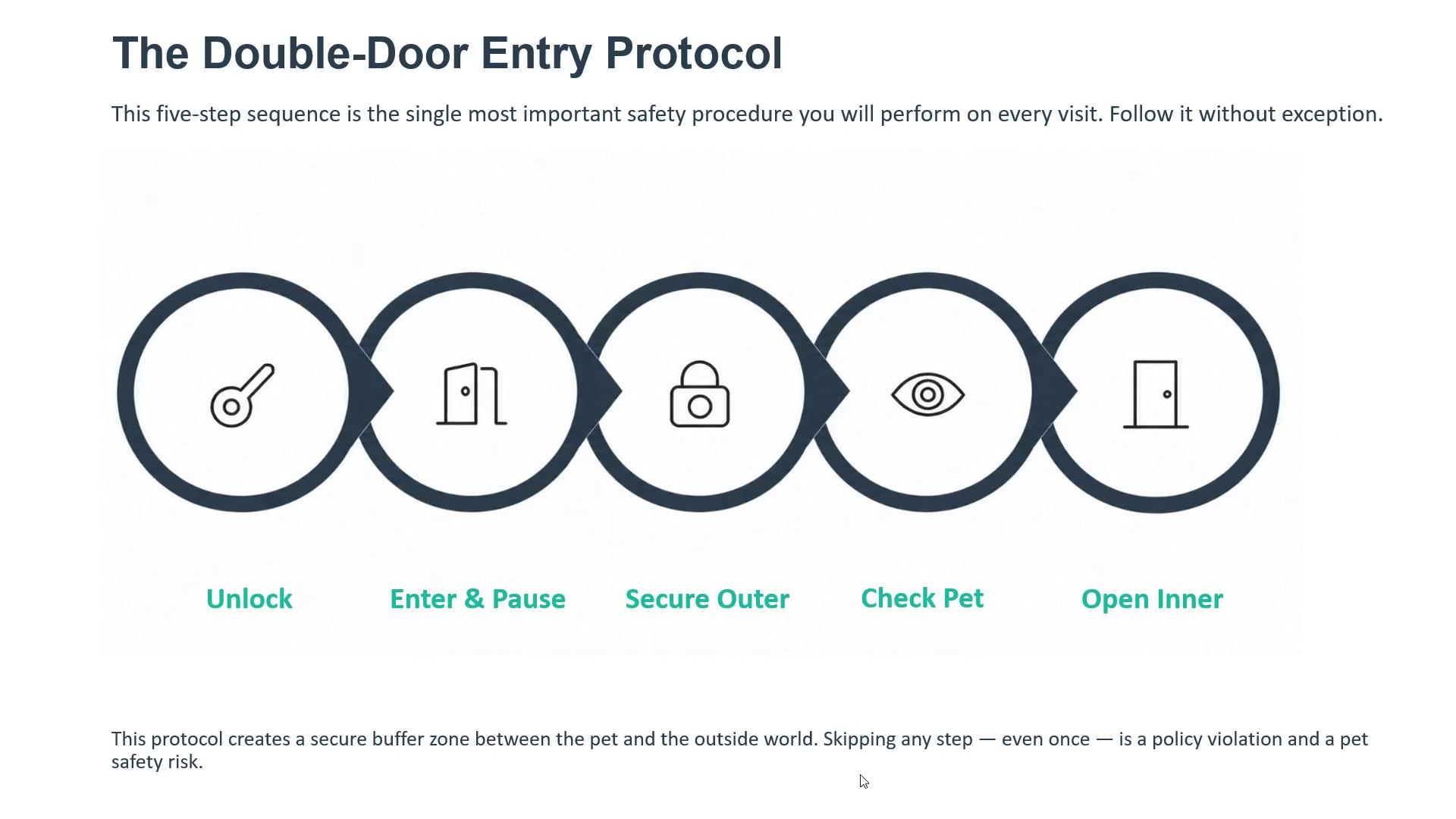 
left_click([860, 774])
 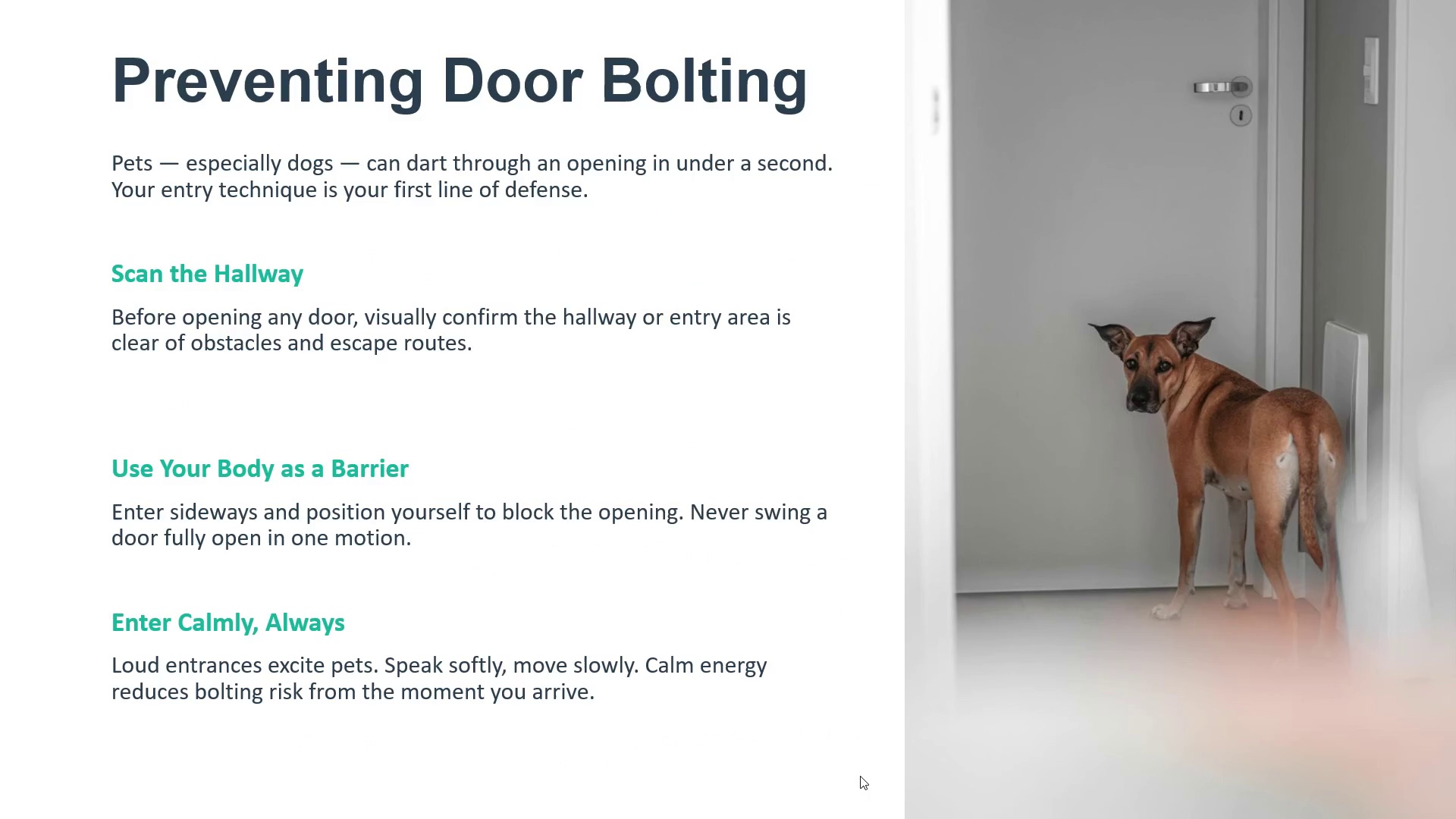 
scroll: coordinate [860, 775], scroll_direction: down, amount: 1.0
 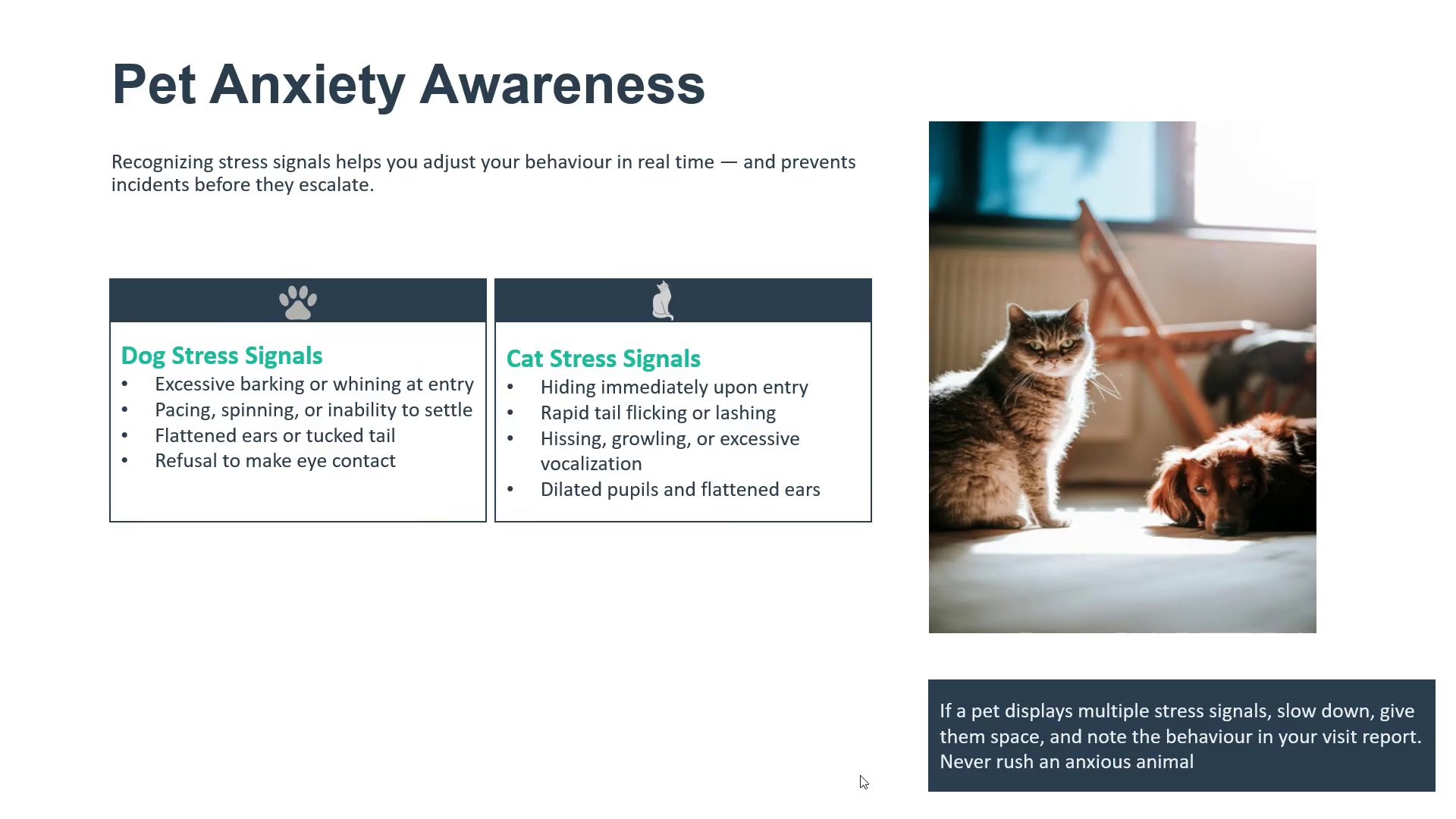 
scroll: coordinate [860, 775], scroll_direction: up, amount: 5.0
 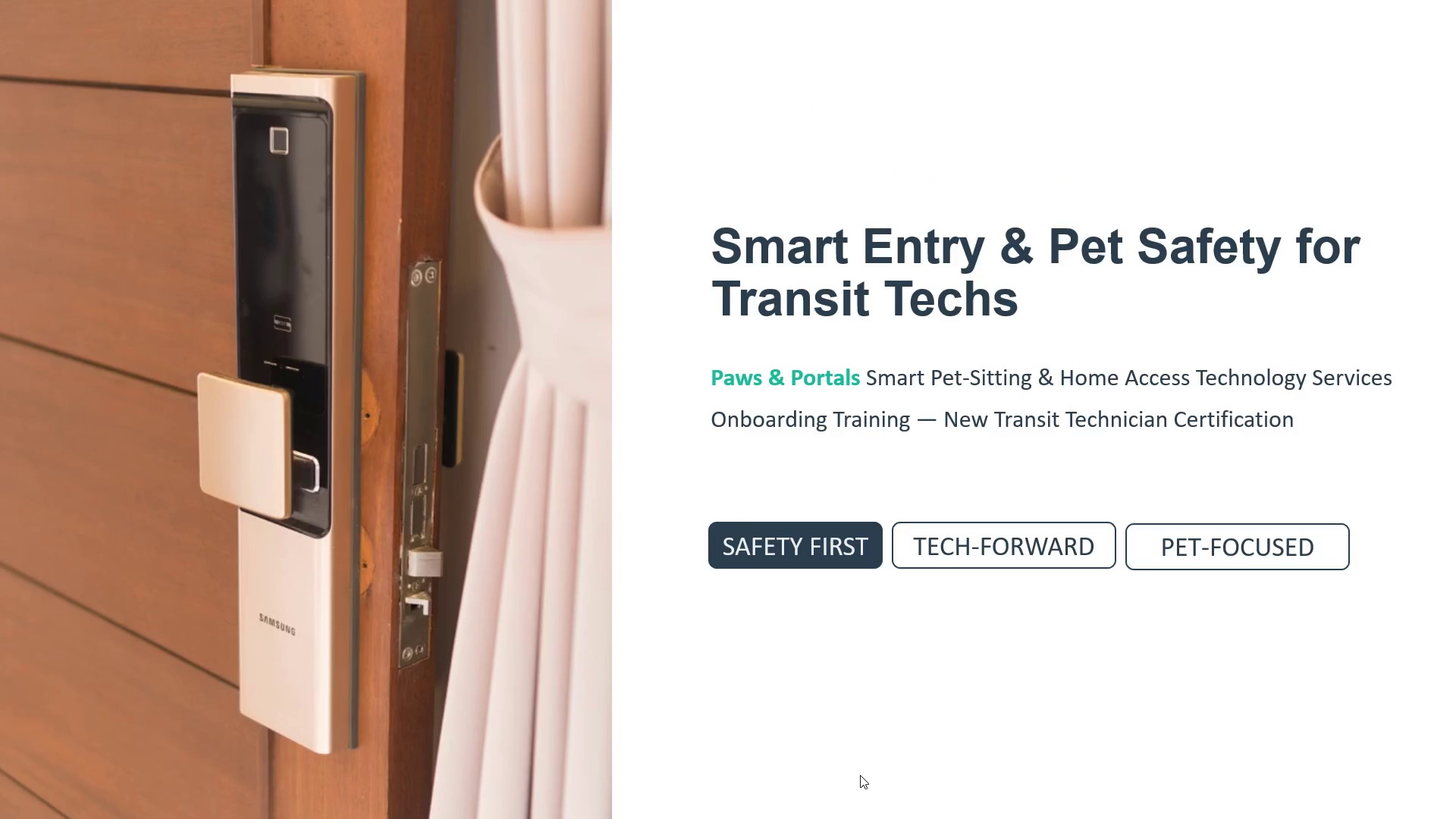 
wait(6.98)
 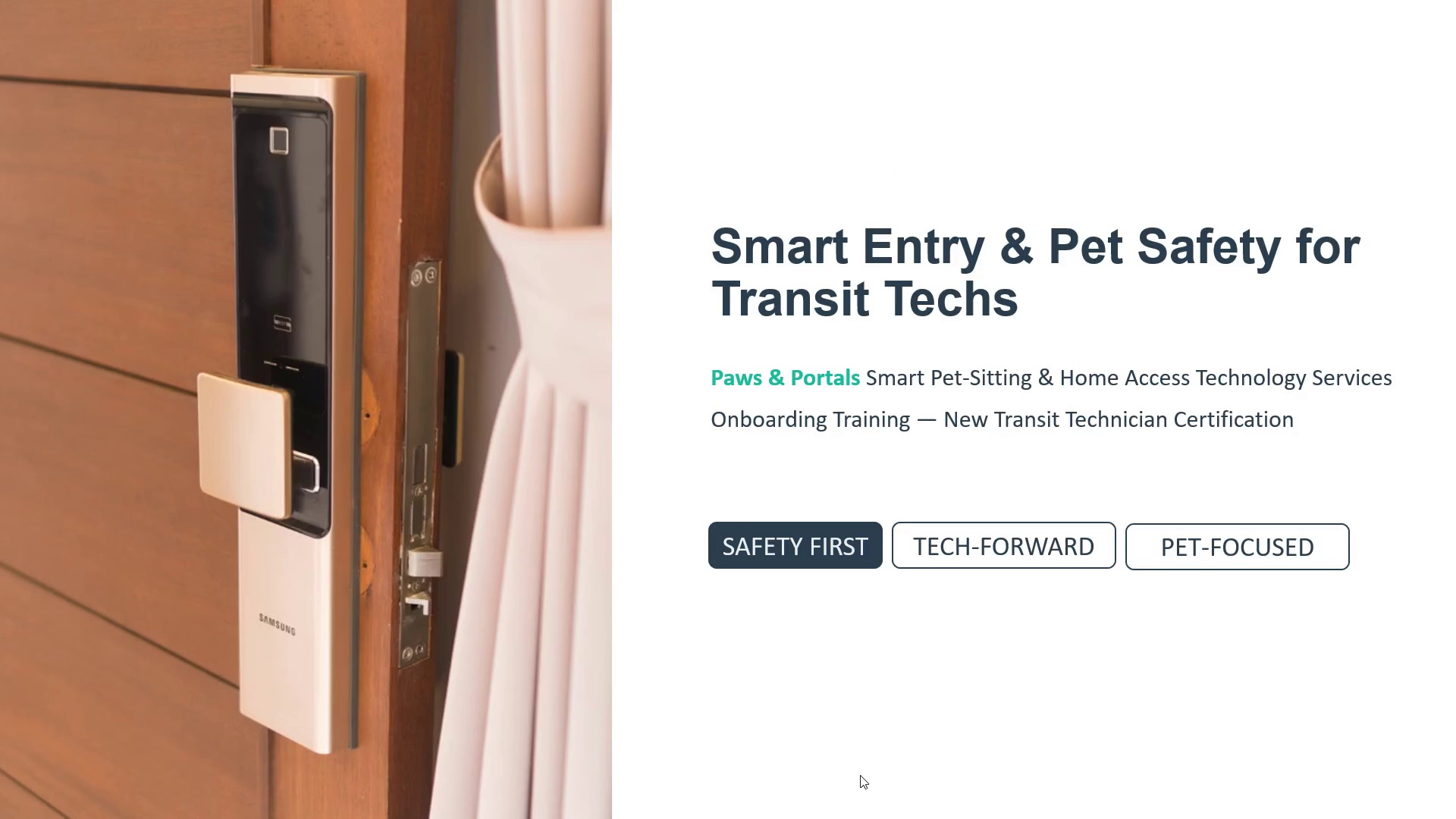 
scroll: coordinate [860, 775], scroll_direction: up, amount: 2.0
 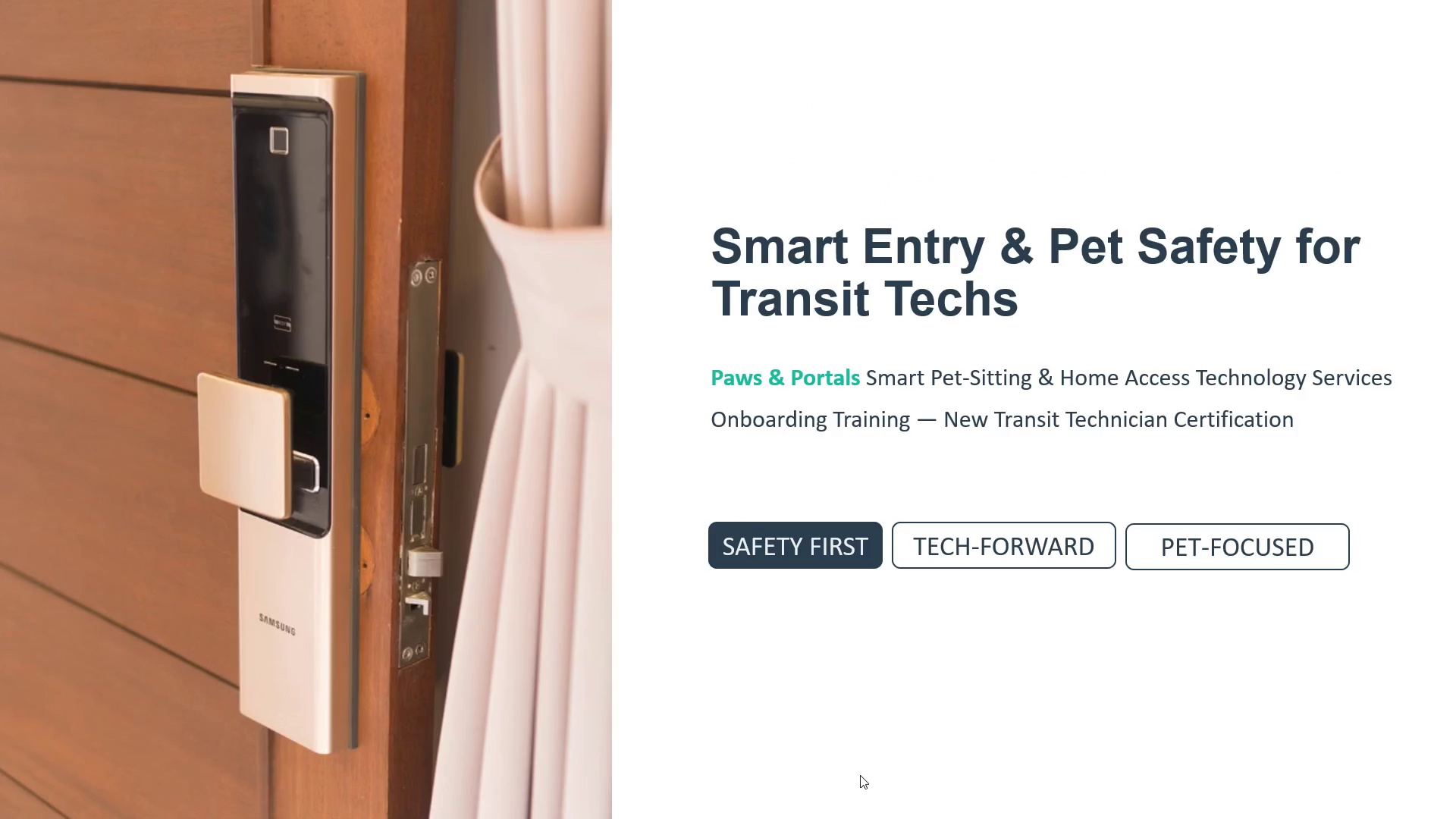 
left_click([860, 775])
 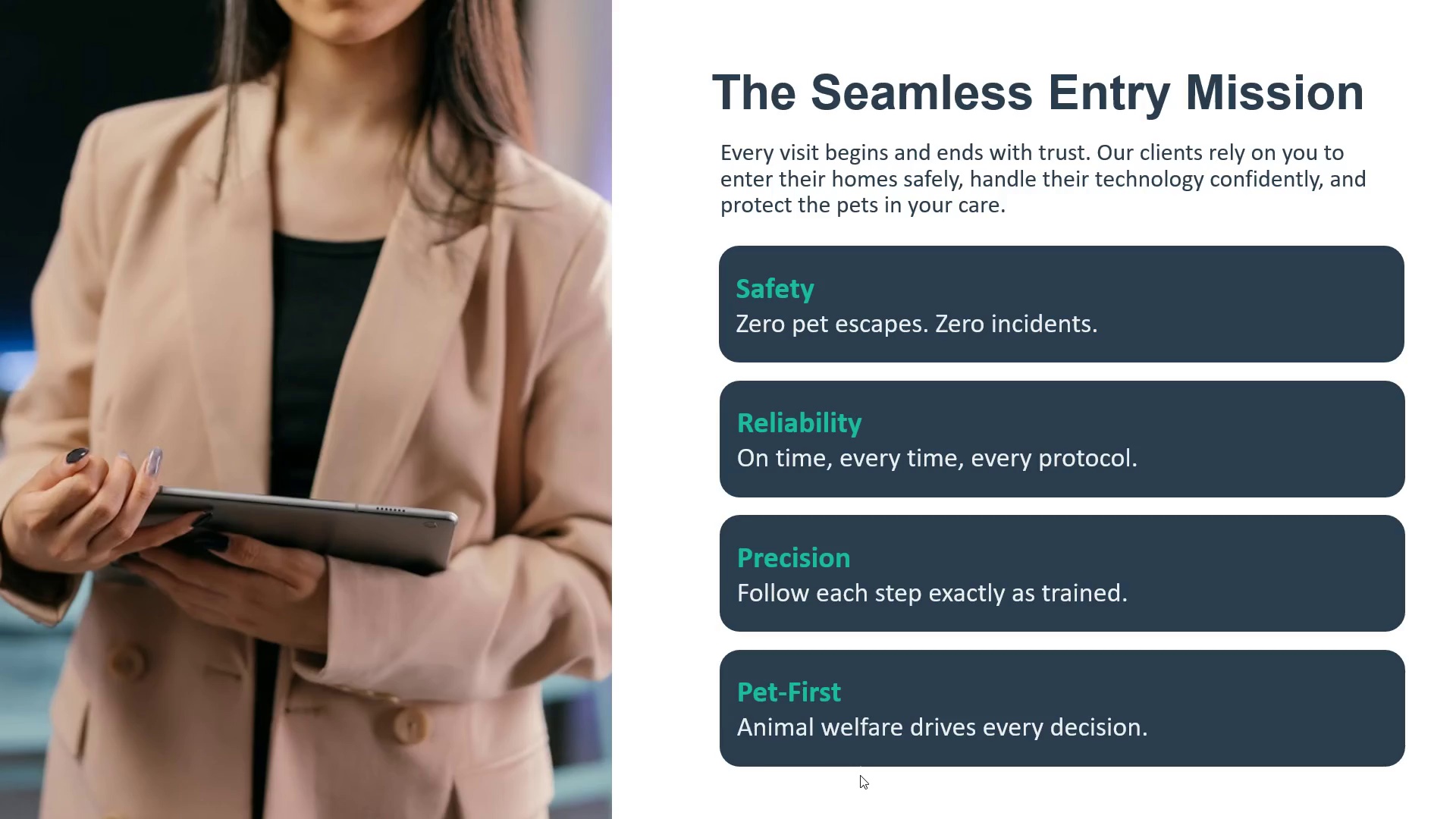 
wait(44.55)
 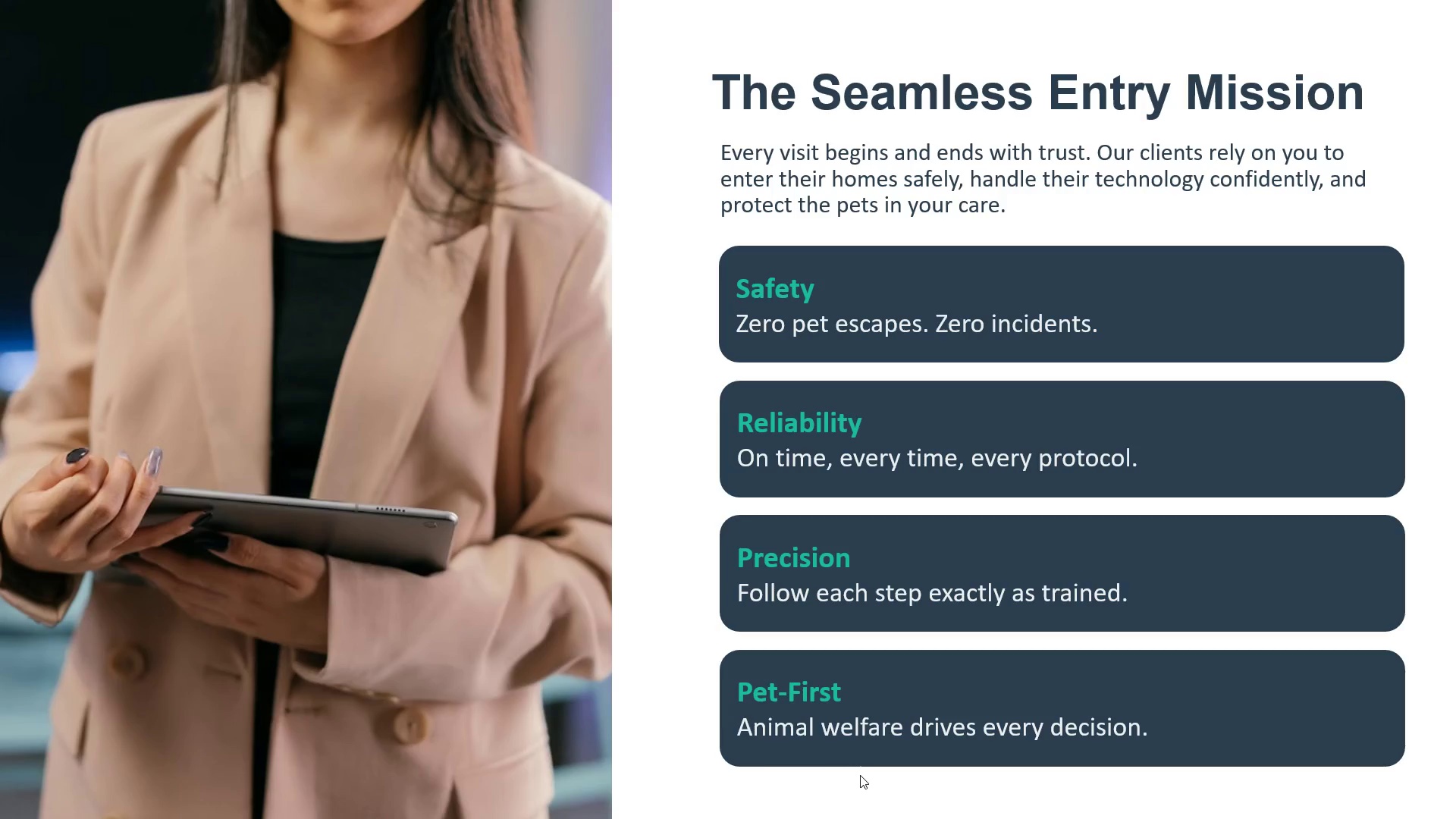 
left_click([860, 776])
 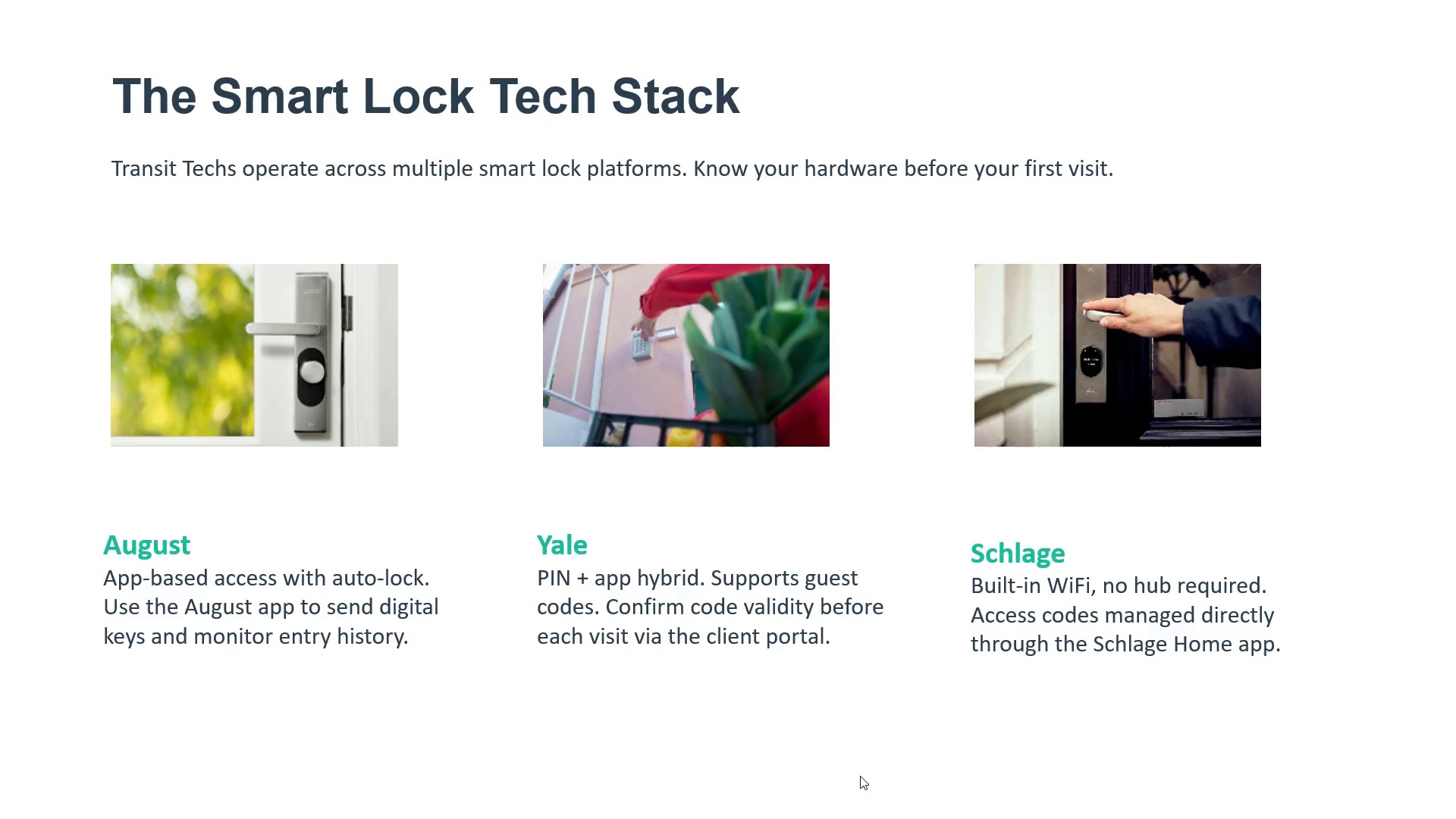 
scroll: coordinate [860, 776], scroll_direction: up, amount: 5.0
 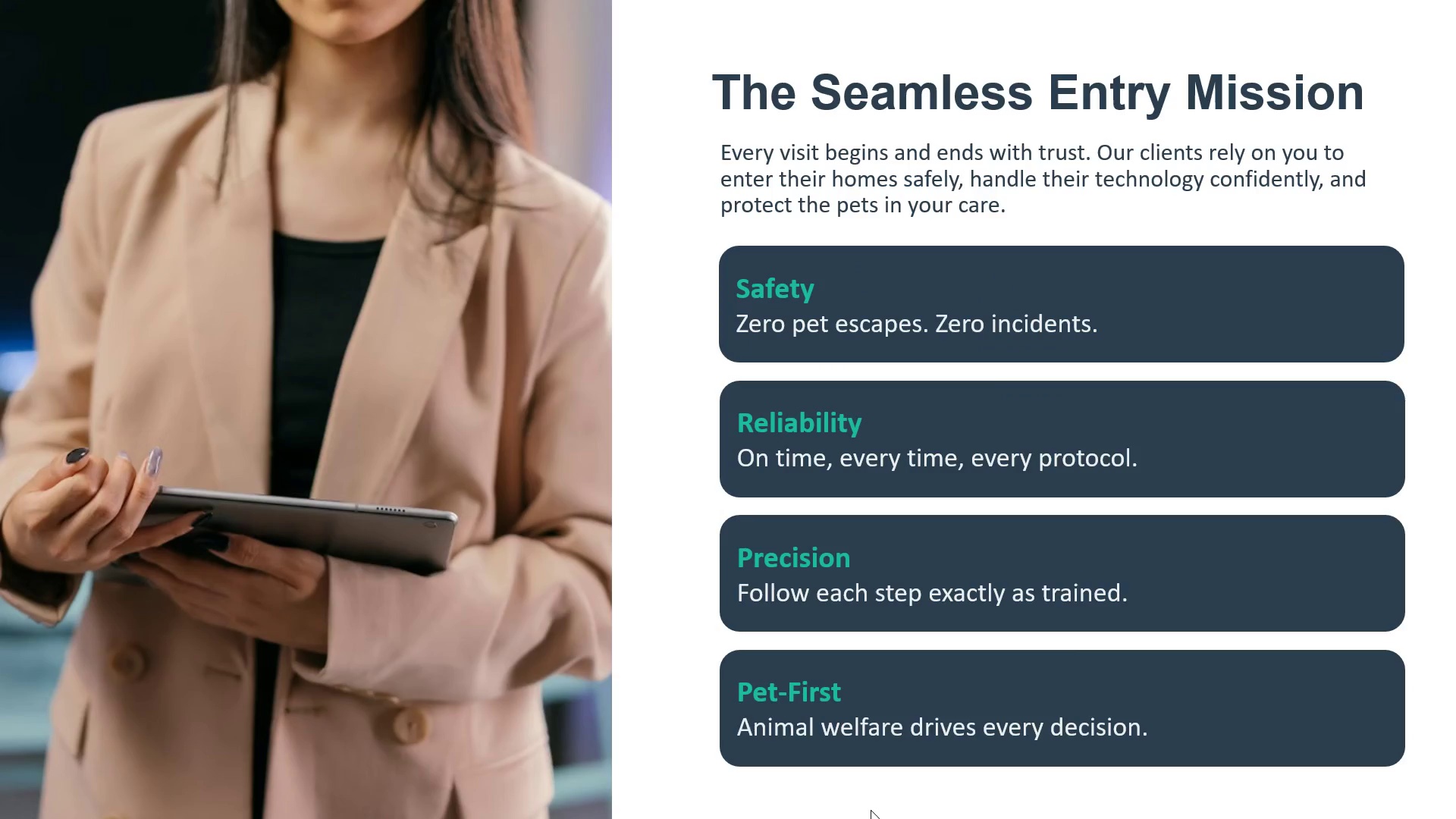 
wait(17.58)
 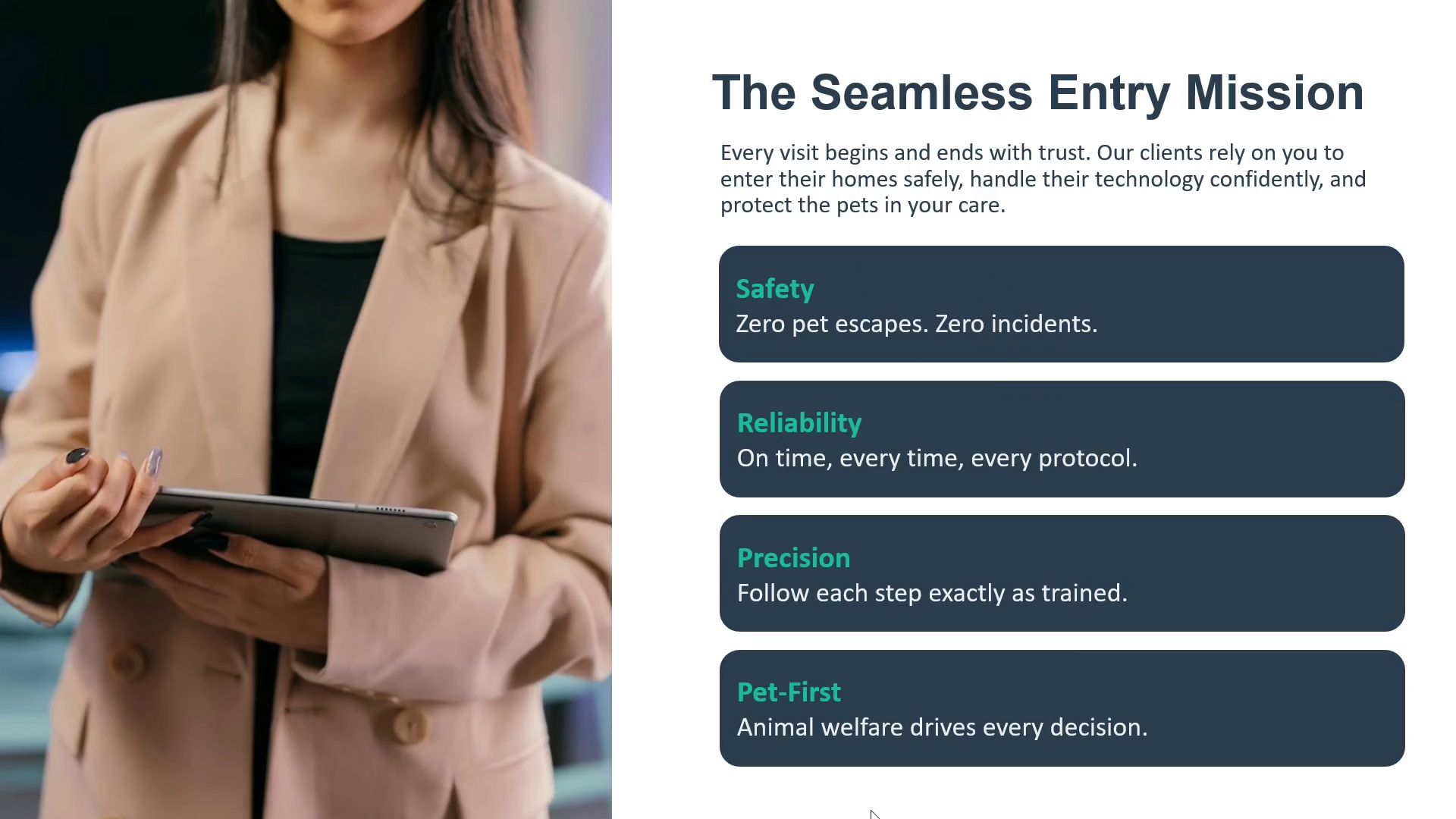 
scroll: coordinate [871, 810], scroll_direction: down, amount: 1.0
 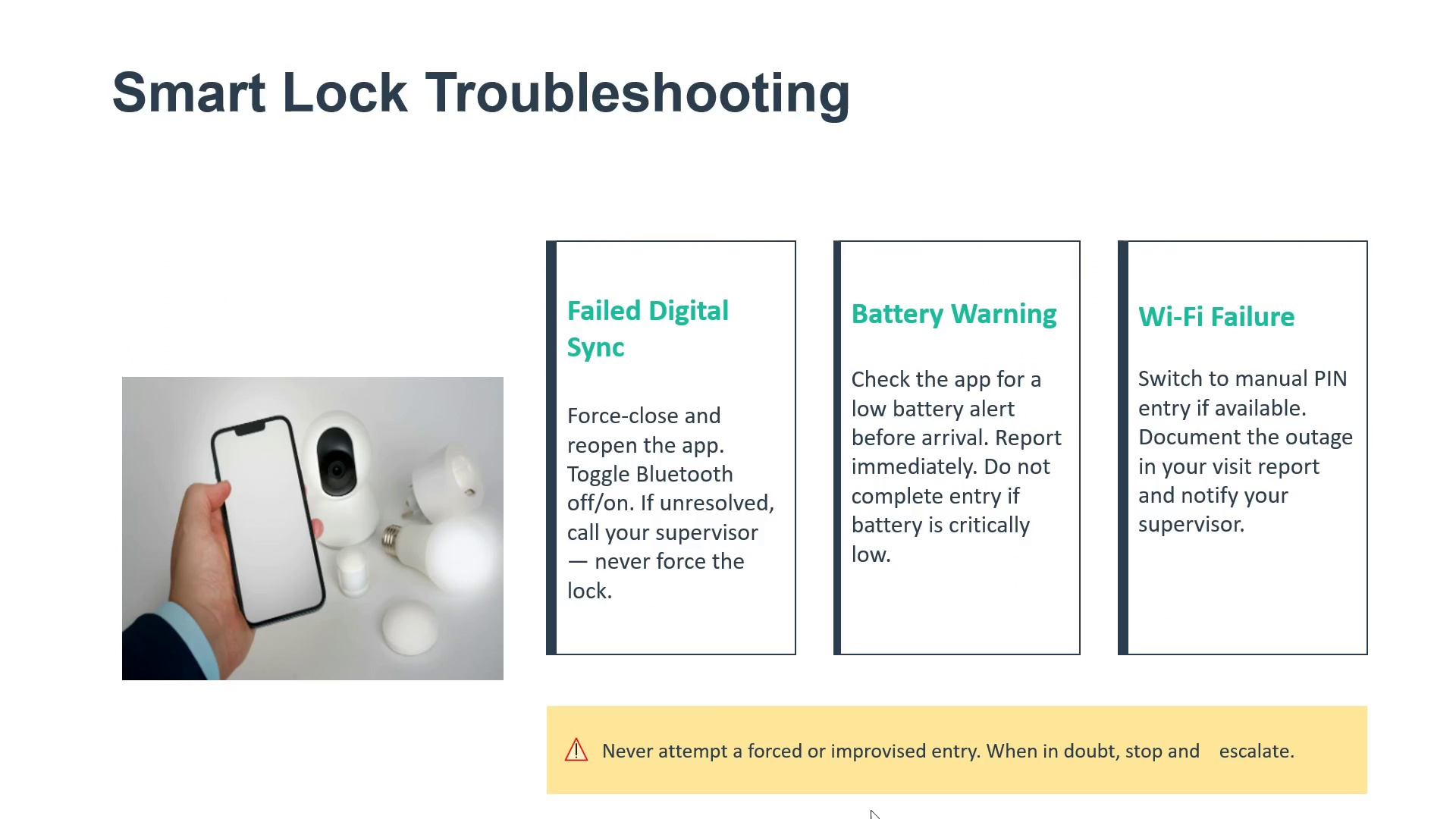 
scroll: coordinate [871, 810], scroll_direction: up, amount: 1.0
 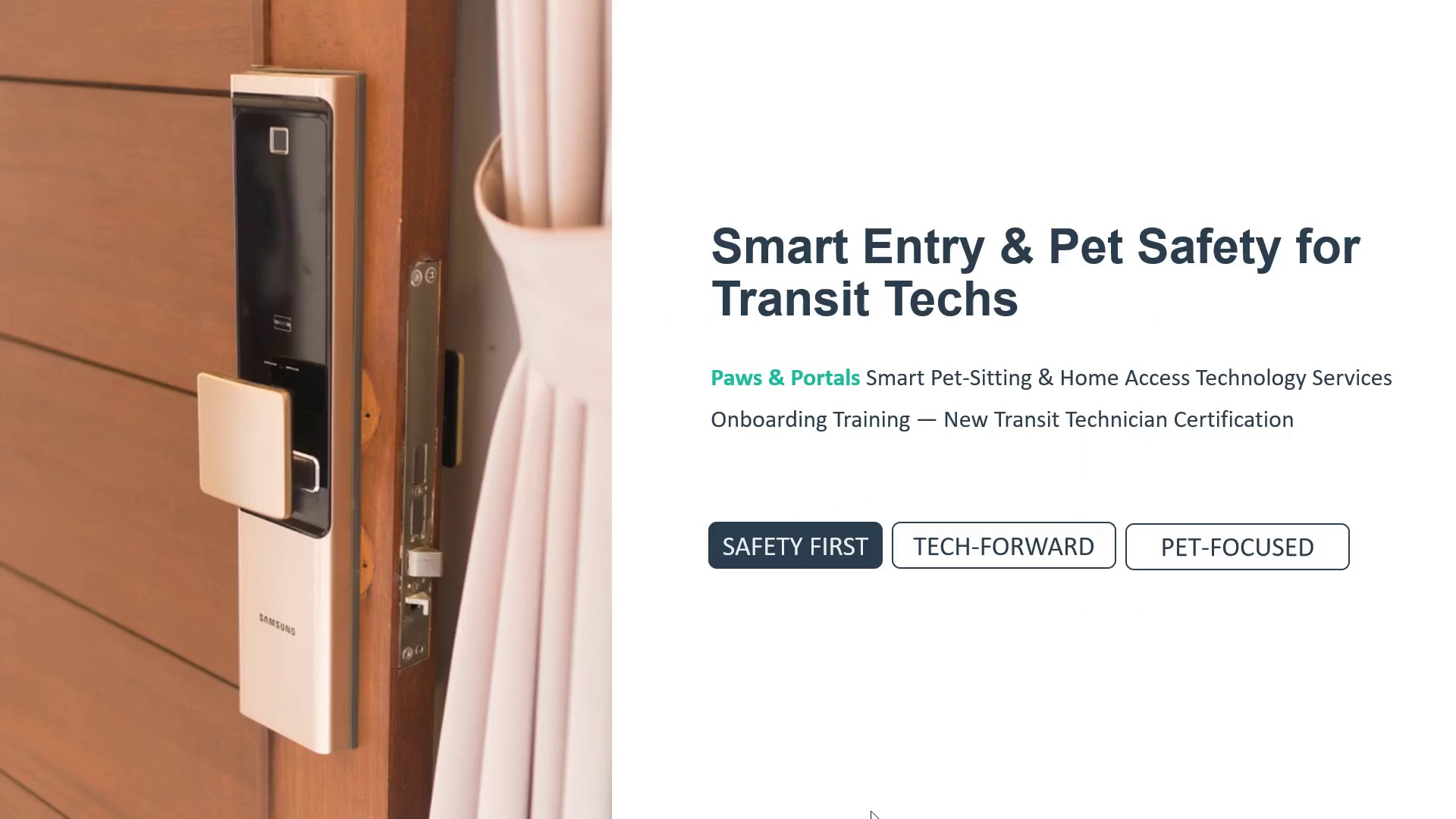 
left_click([874, 814])
 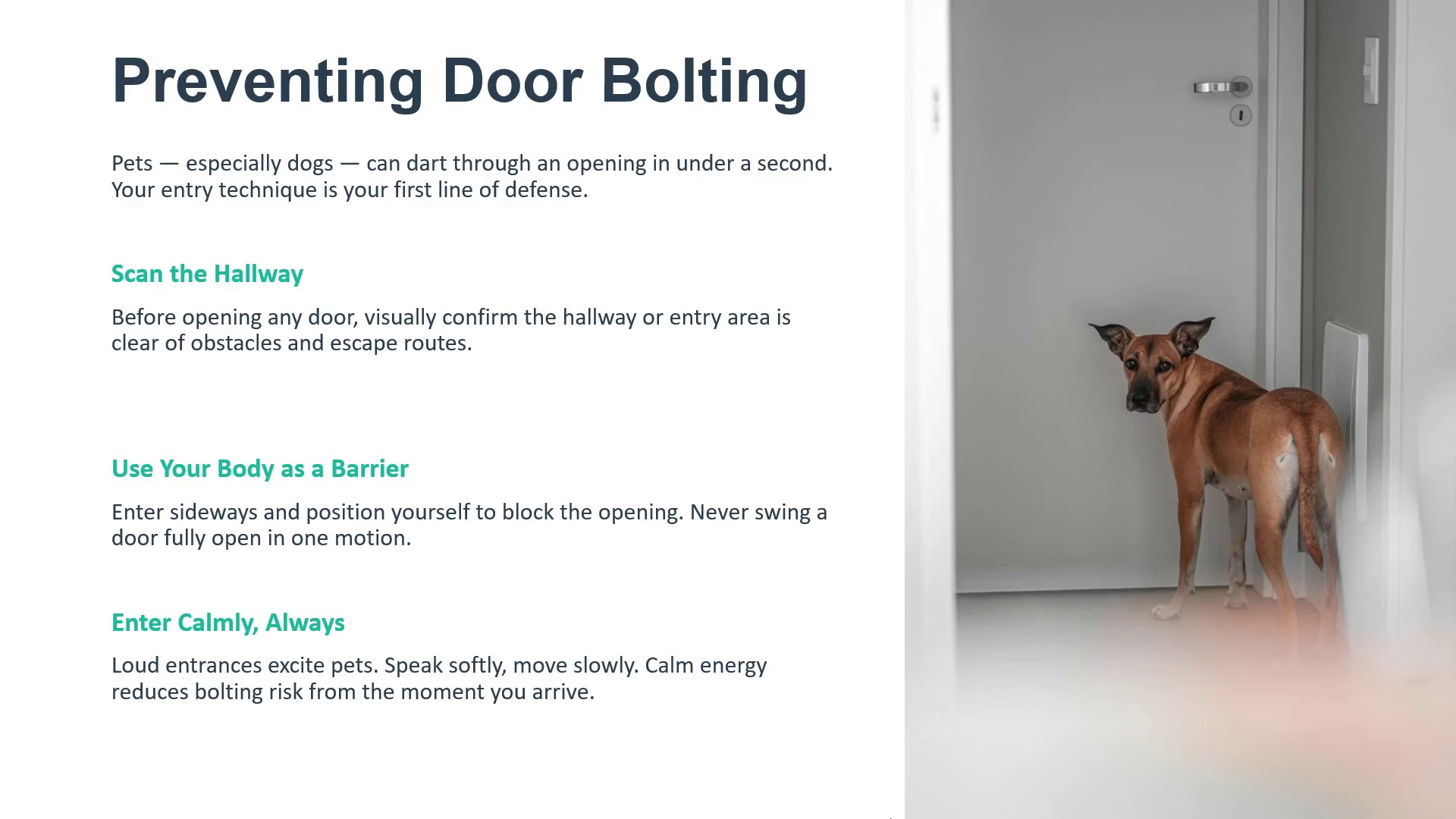 
wait(5.2)
 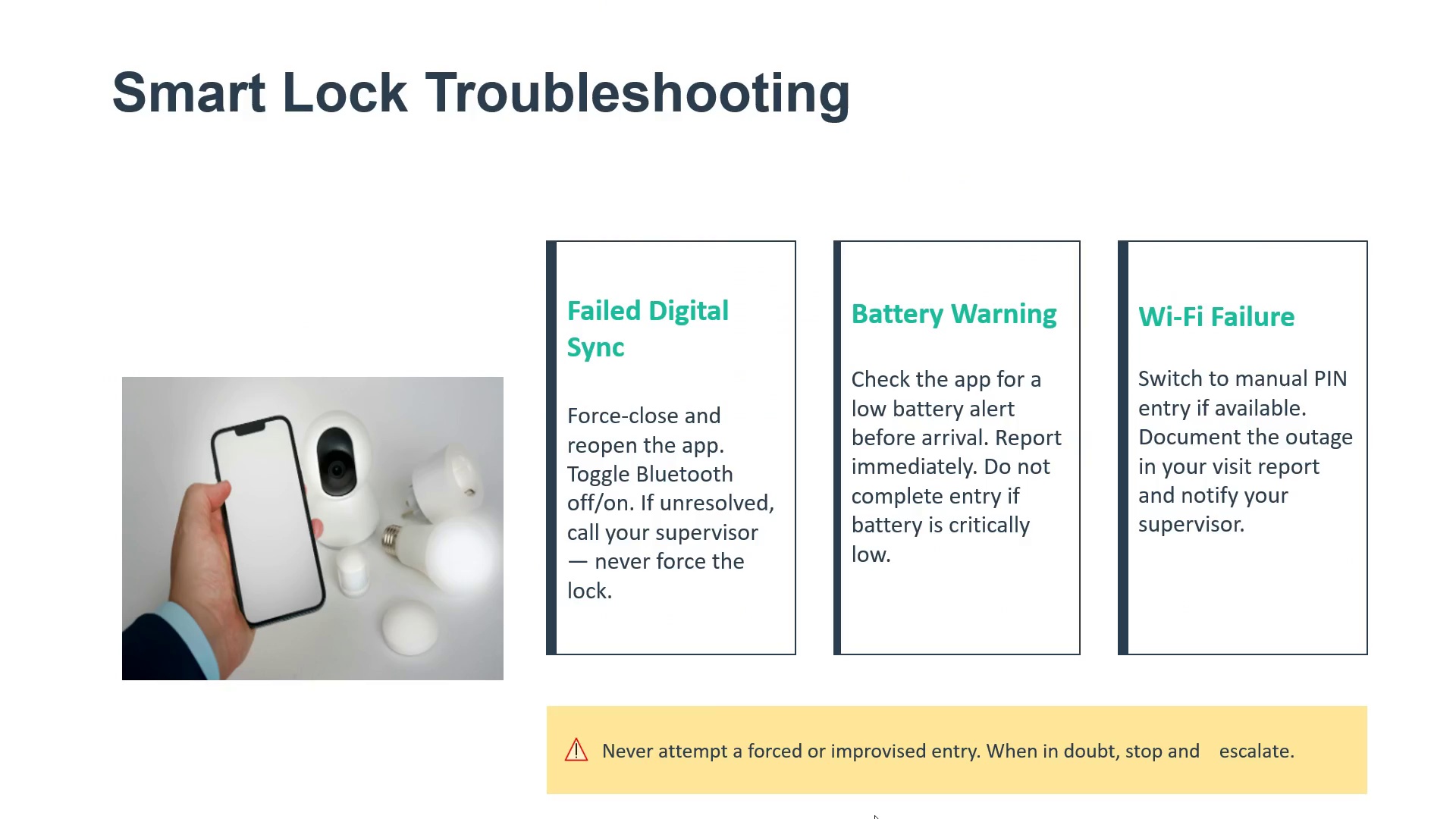 
left_click([890, 818])
 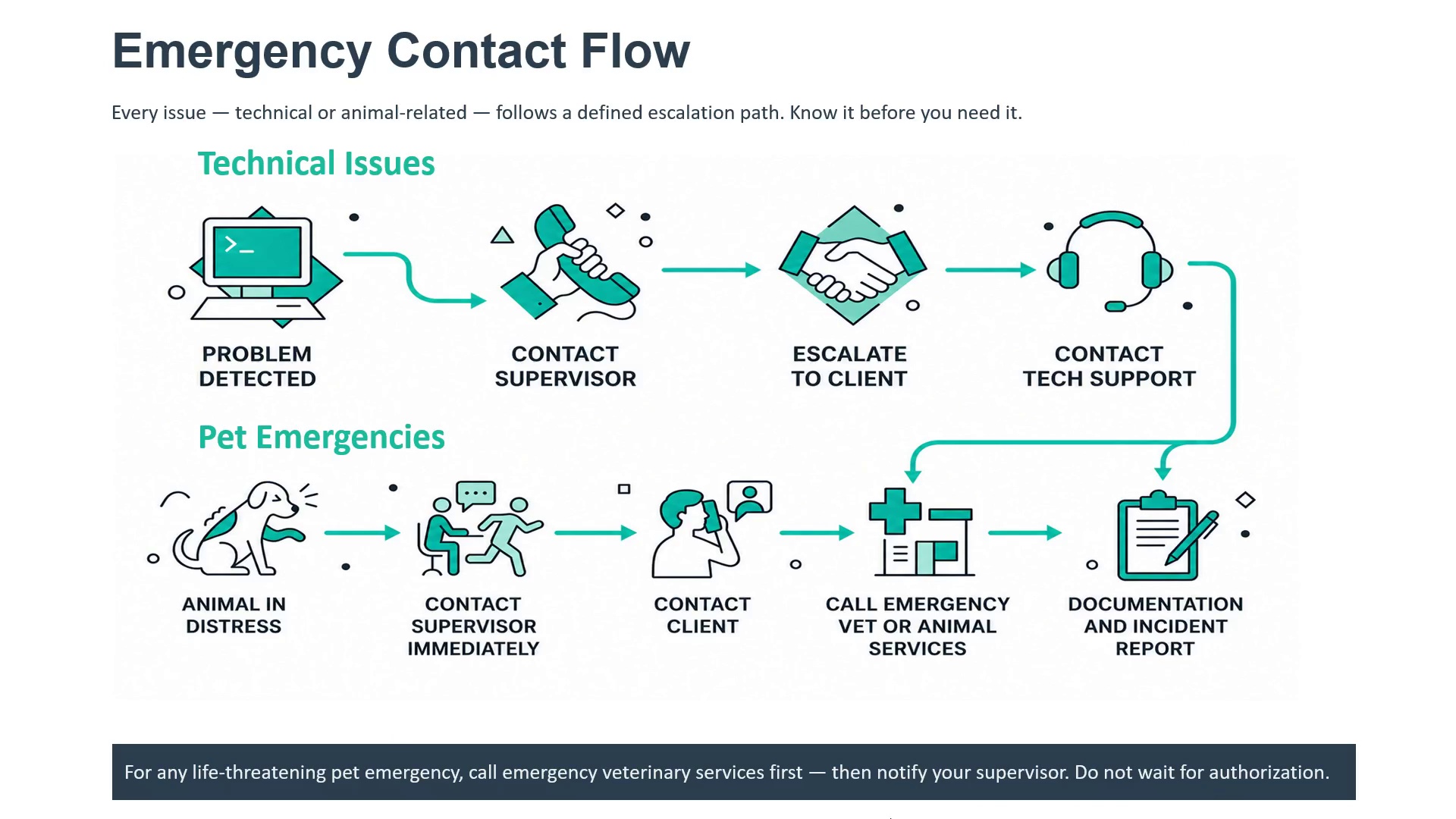 
scroll: coordinate [890, 818], scroll_direction: up, amount: 12.0
 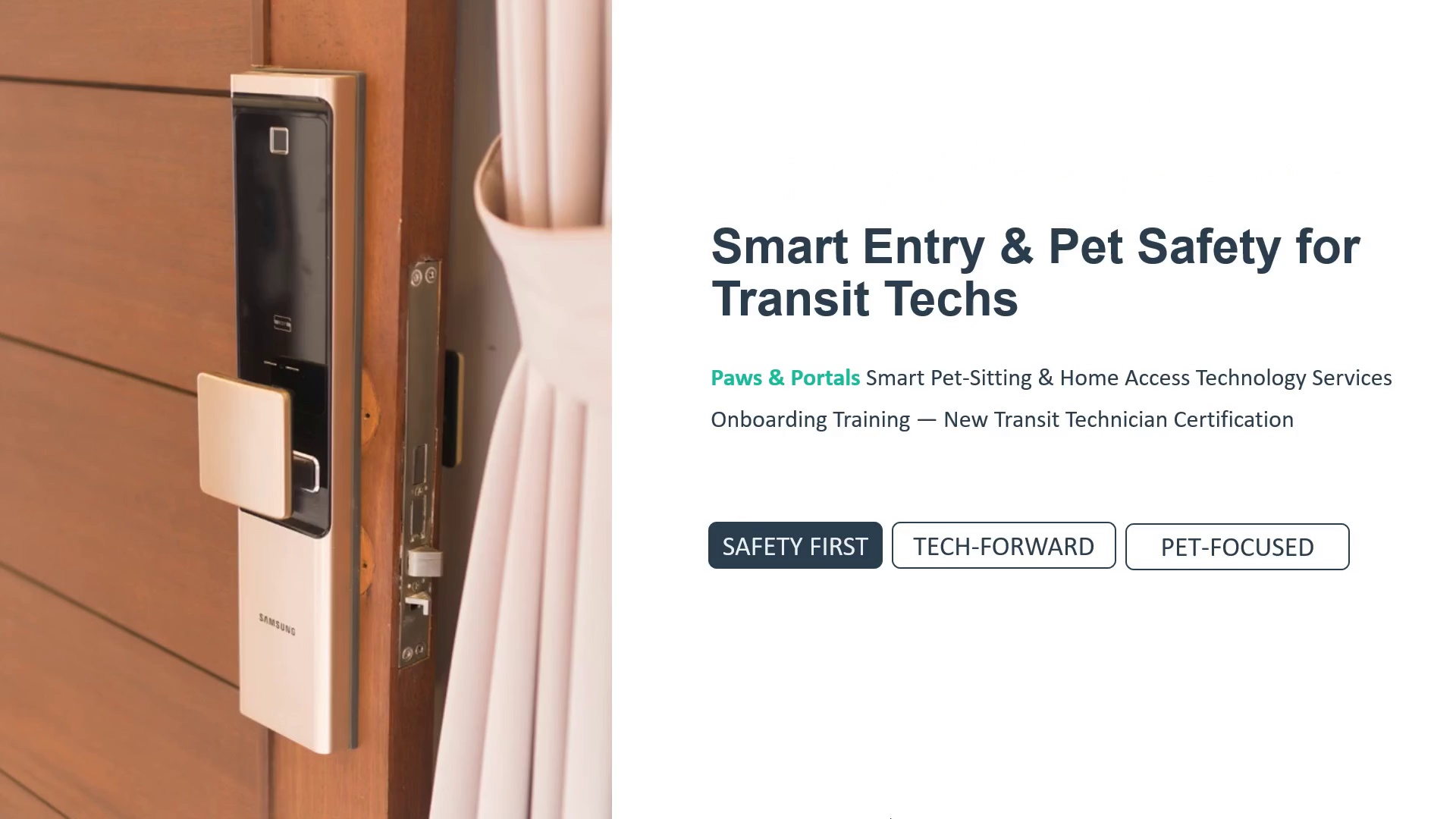 
wait(45.64)
 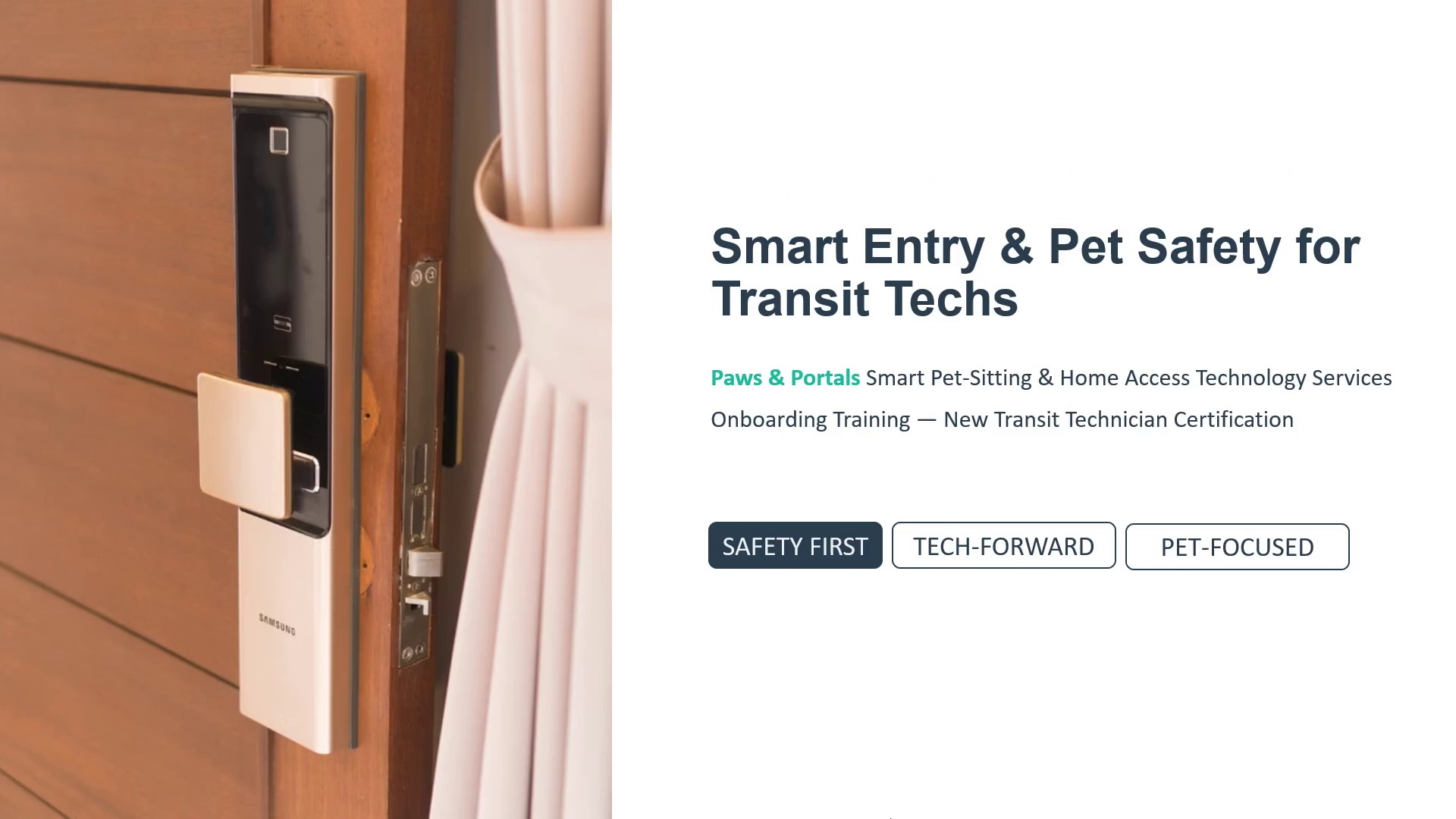 
left_click([944, 818])
 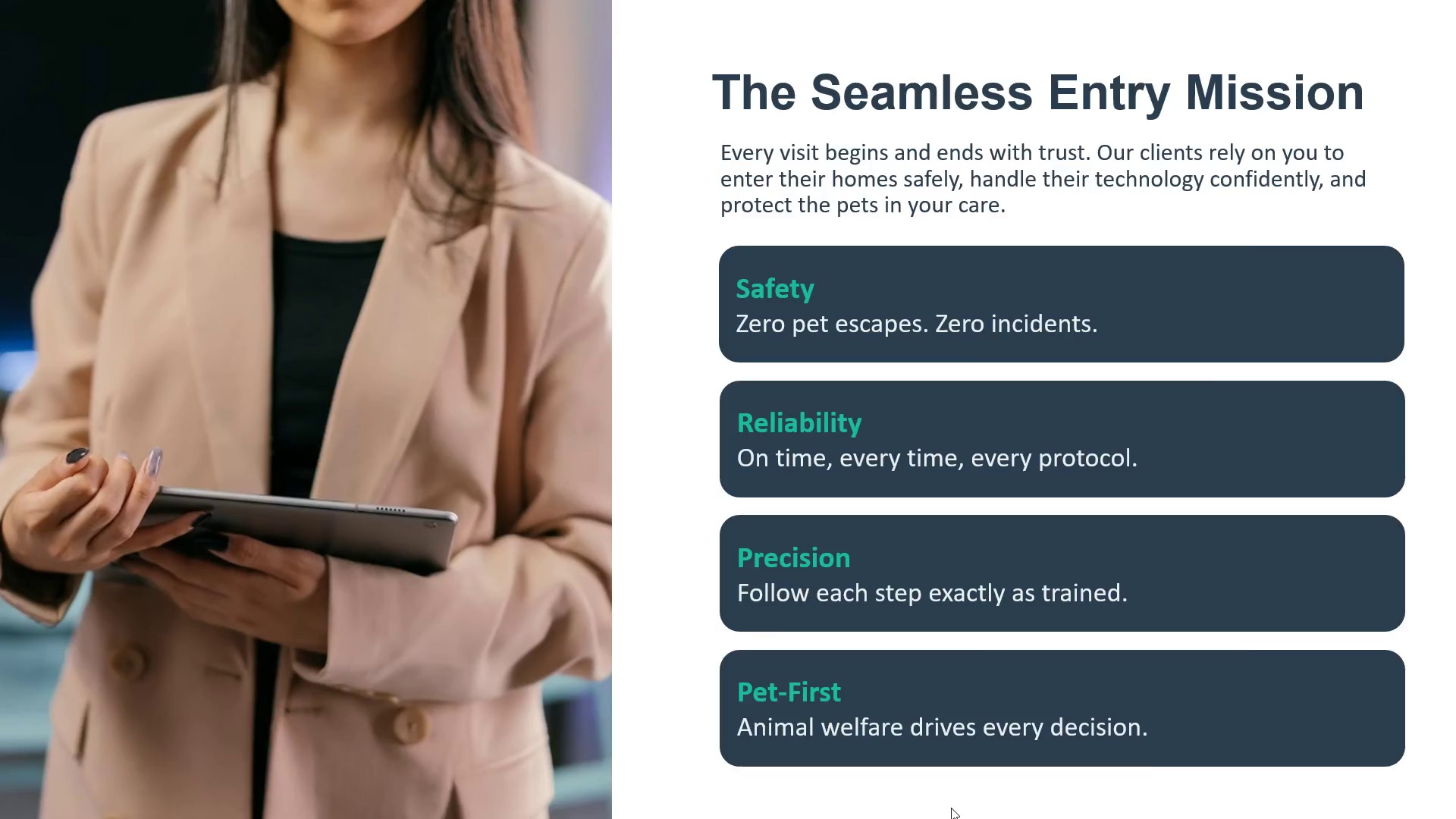 
wait(6.92)
 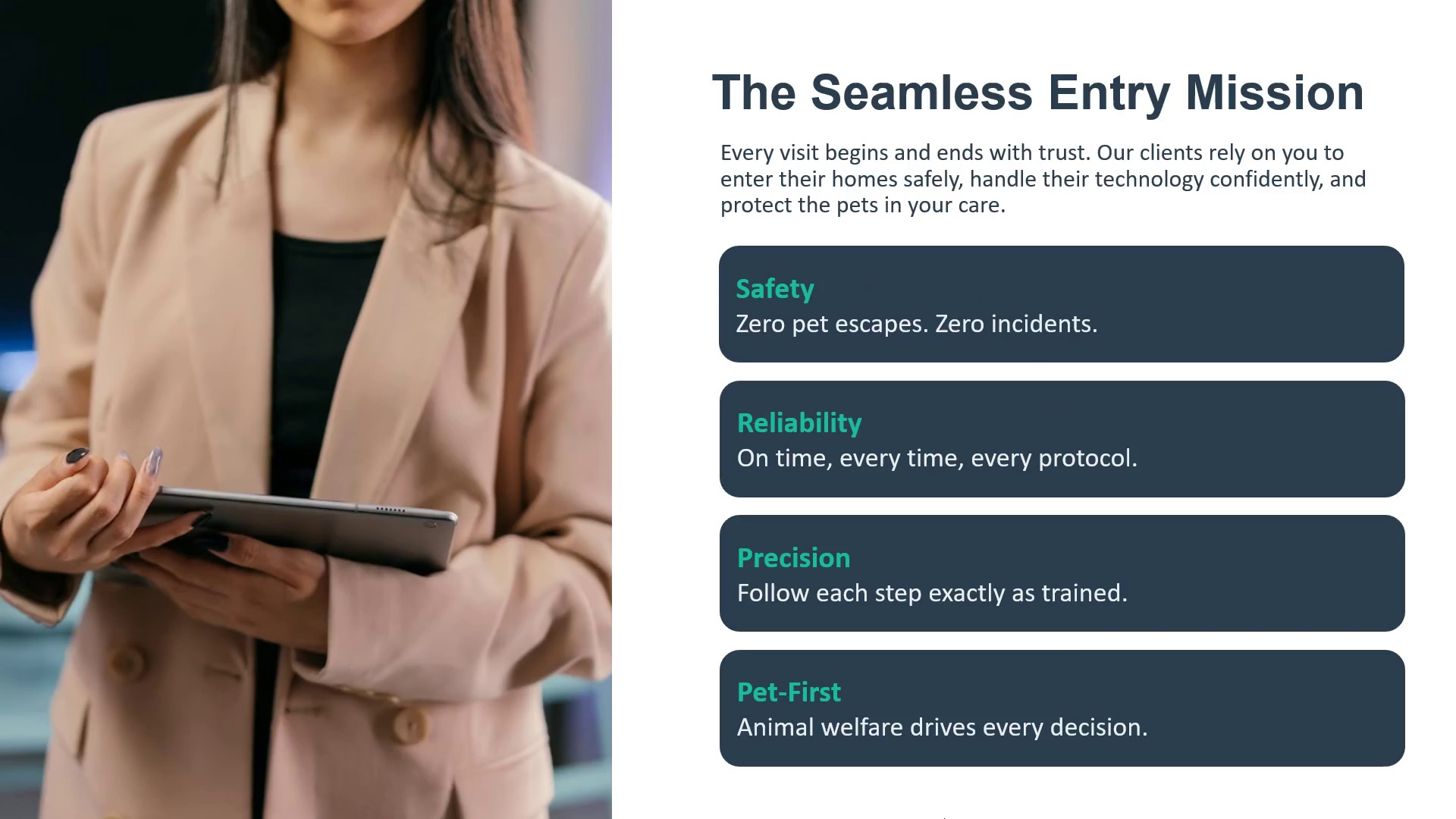 
left_click([951, 808])
 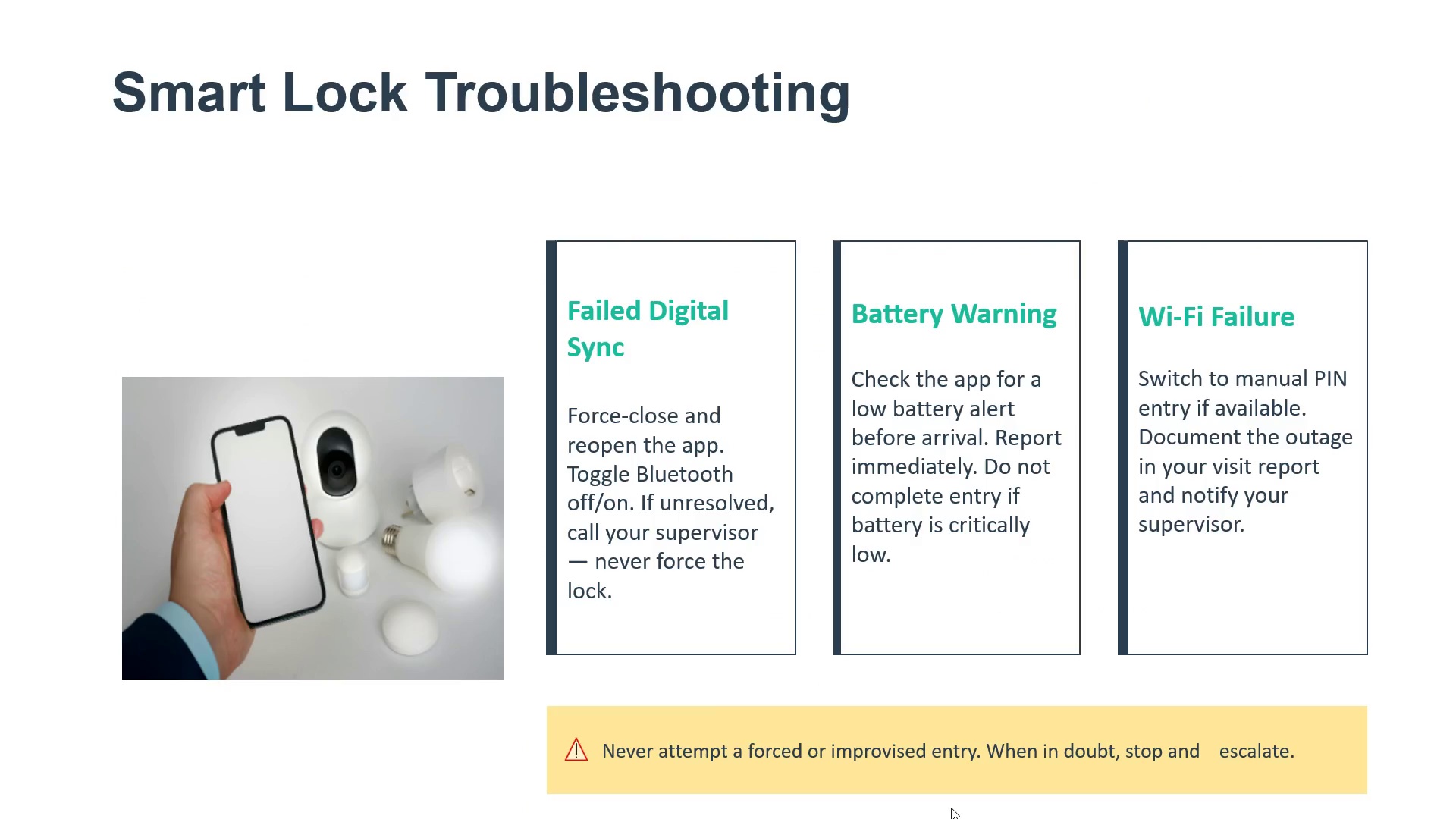 
left_click([951, 808])
 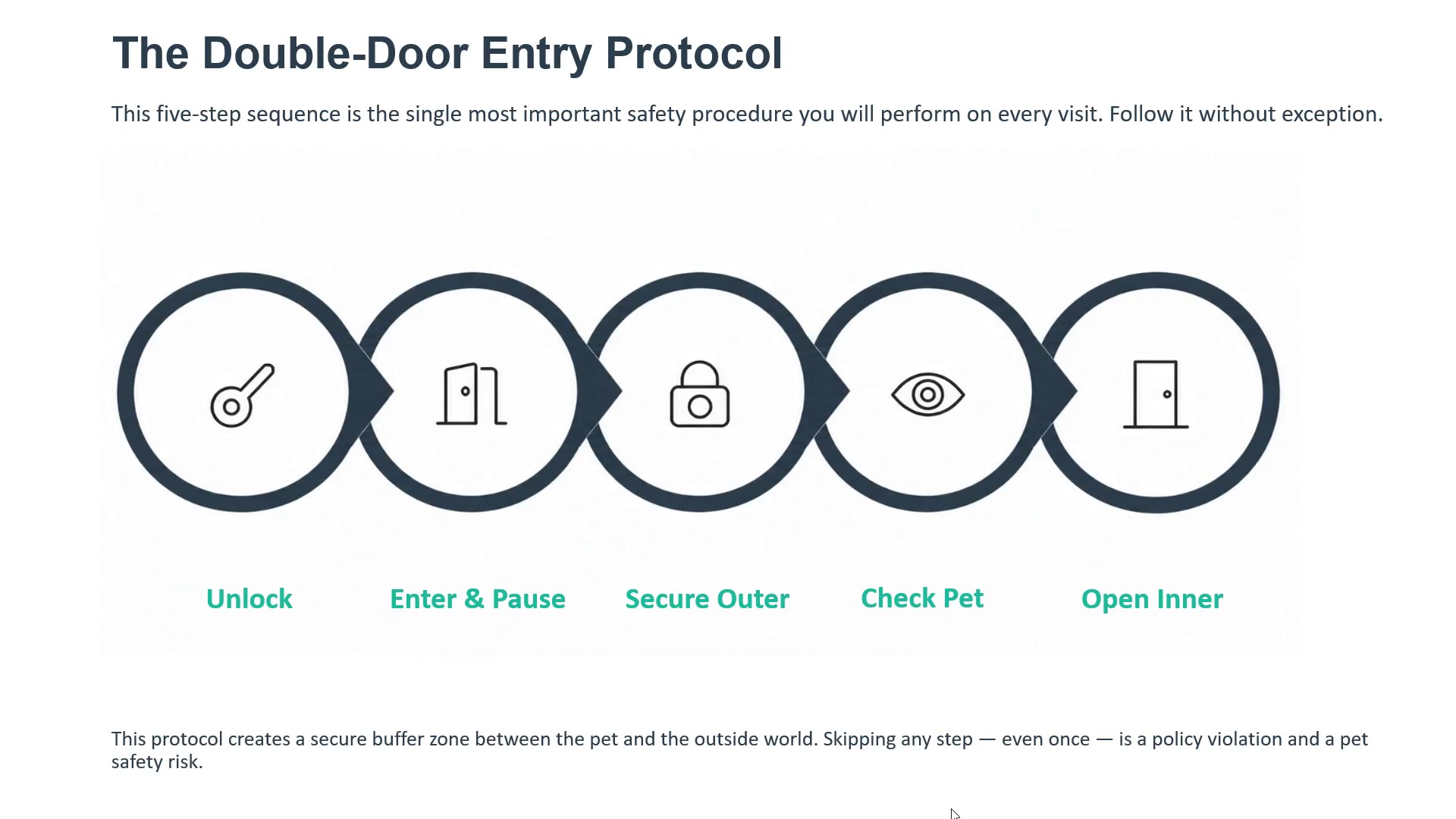 
scroll: coordinate [951, 808], scroll_direction: up, amount: 7.0
 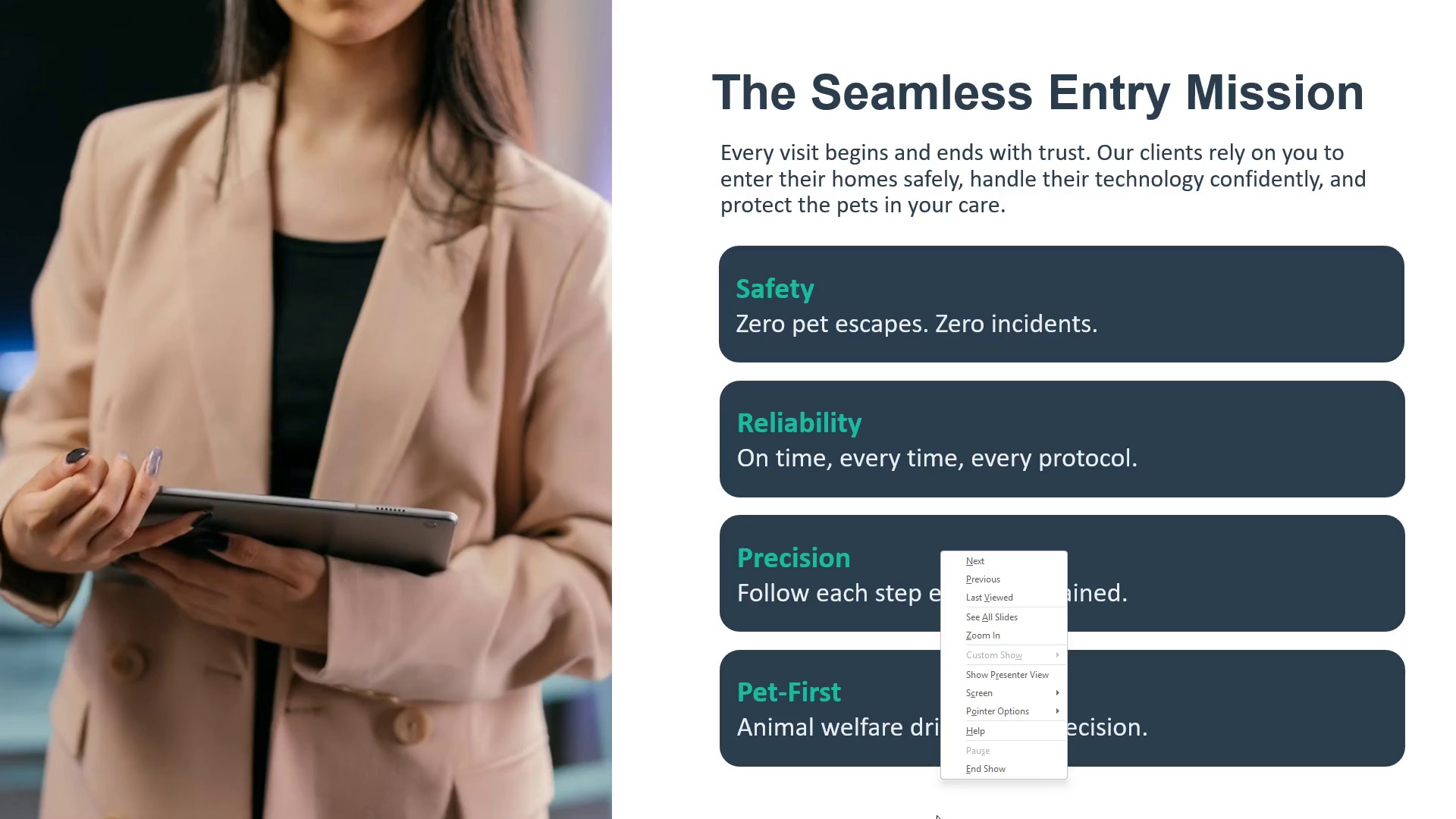 
wait(189.69)
 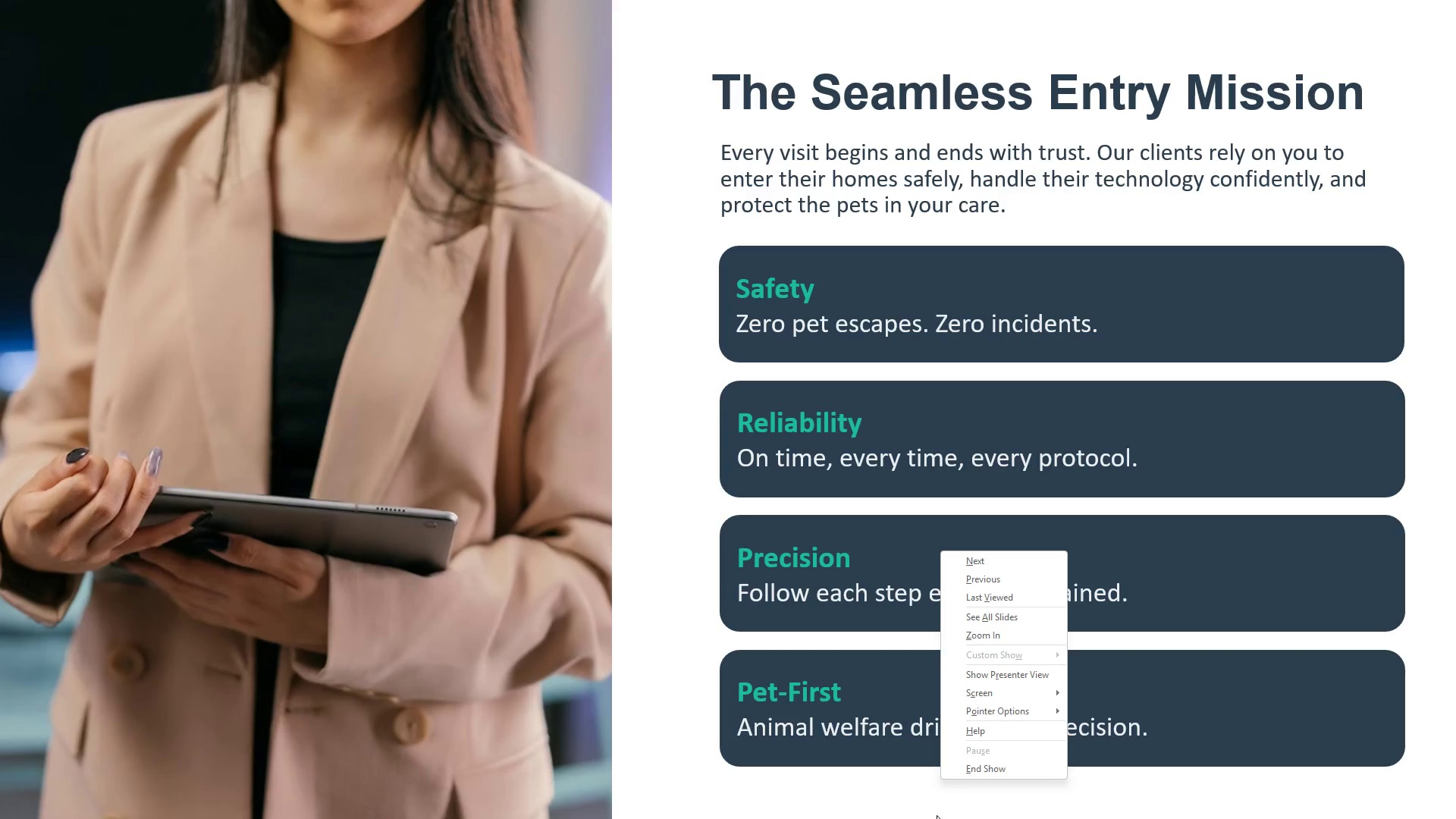 
left_click_drag(start_coordinate=[990, 818], to_coordinate=[994, 818])
 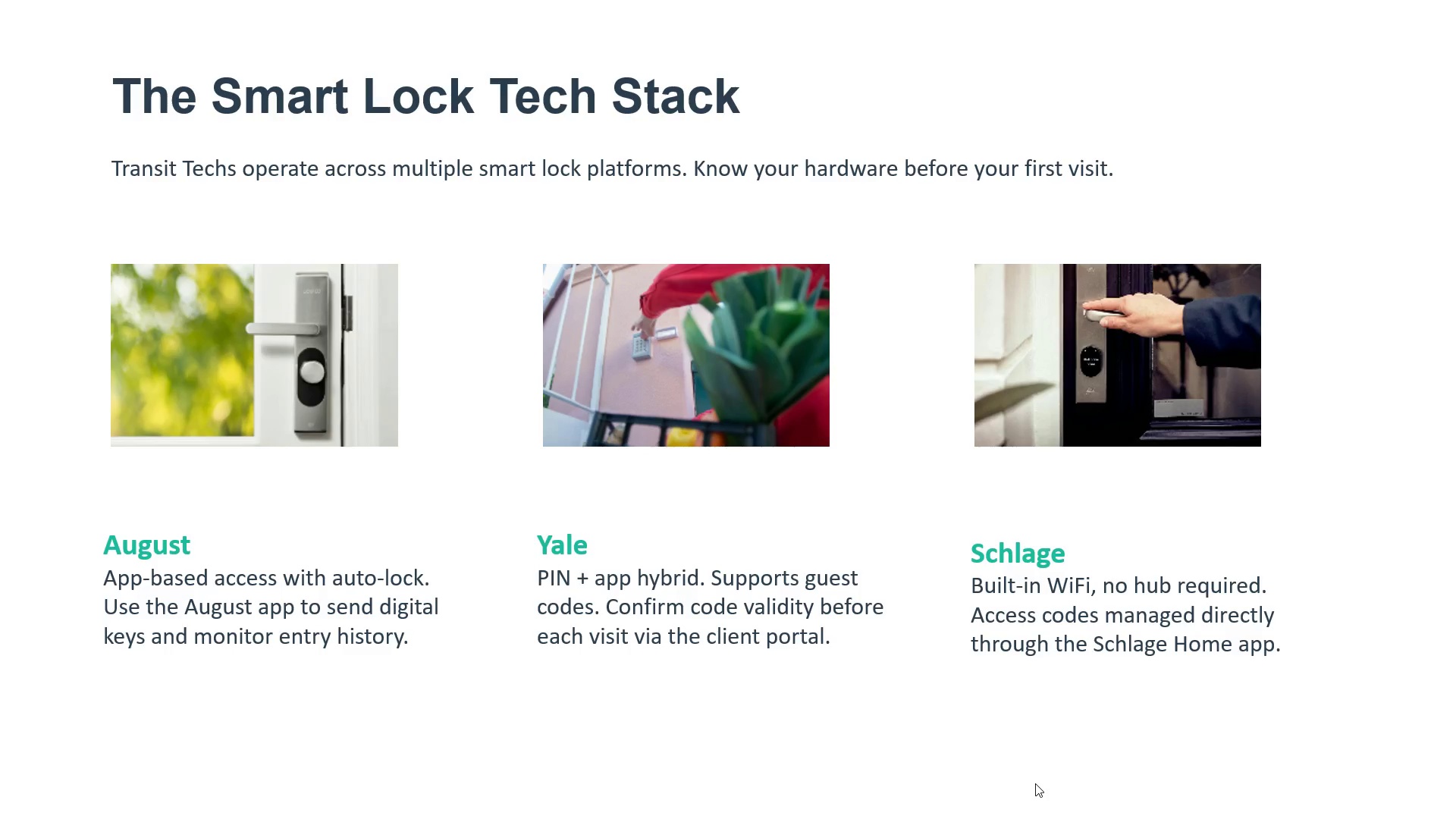 
wait(41.06)
 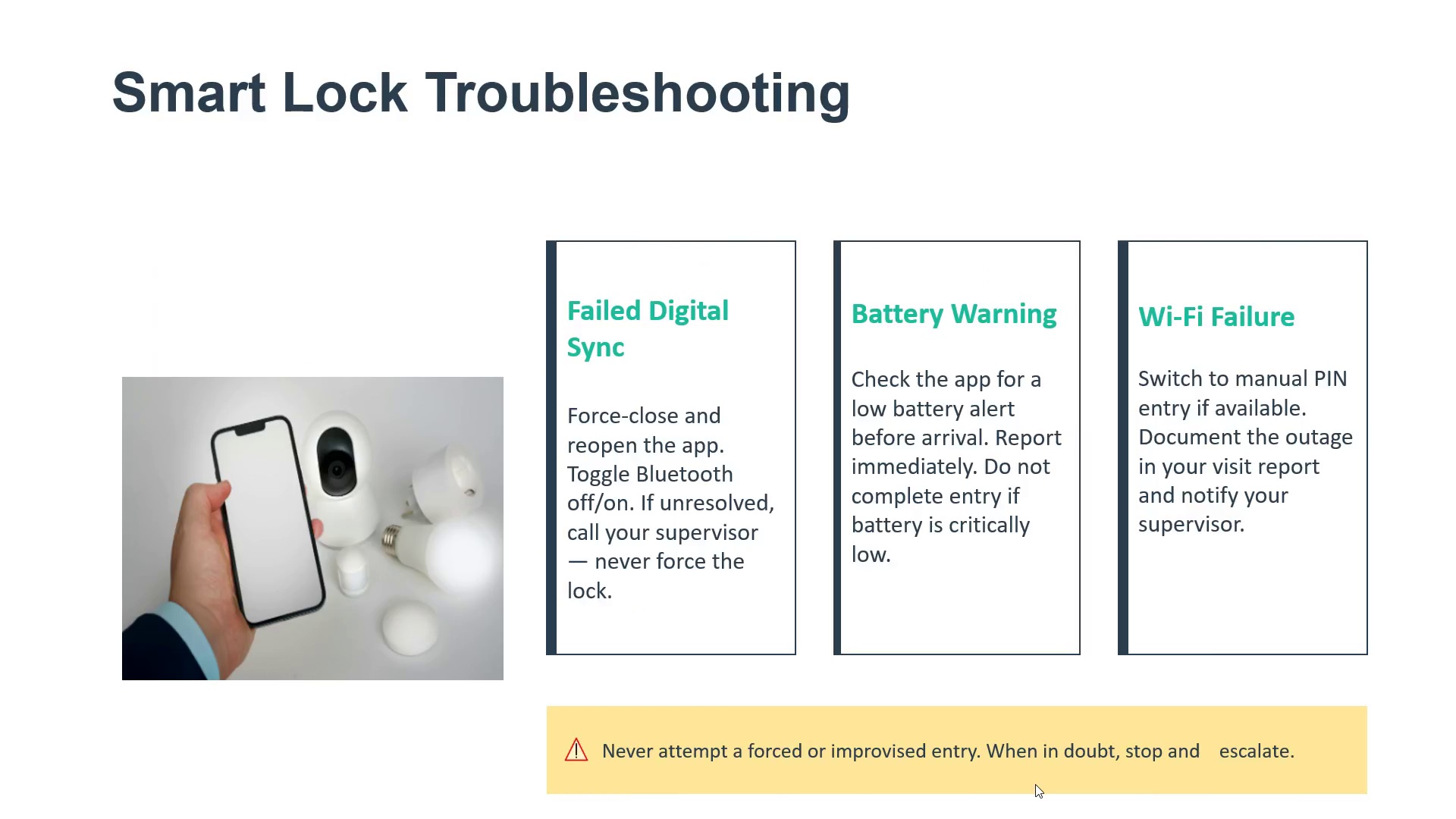 
left_click([1035, 784])
 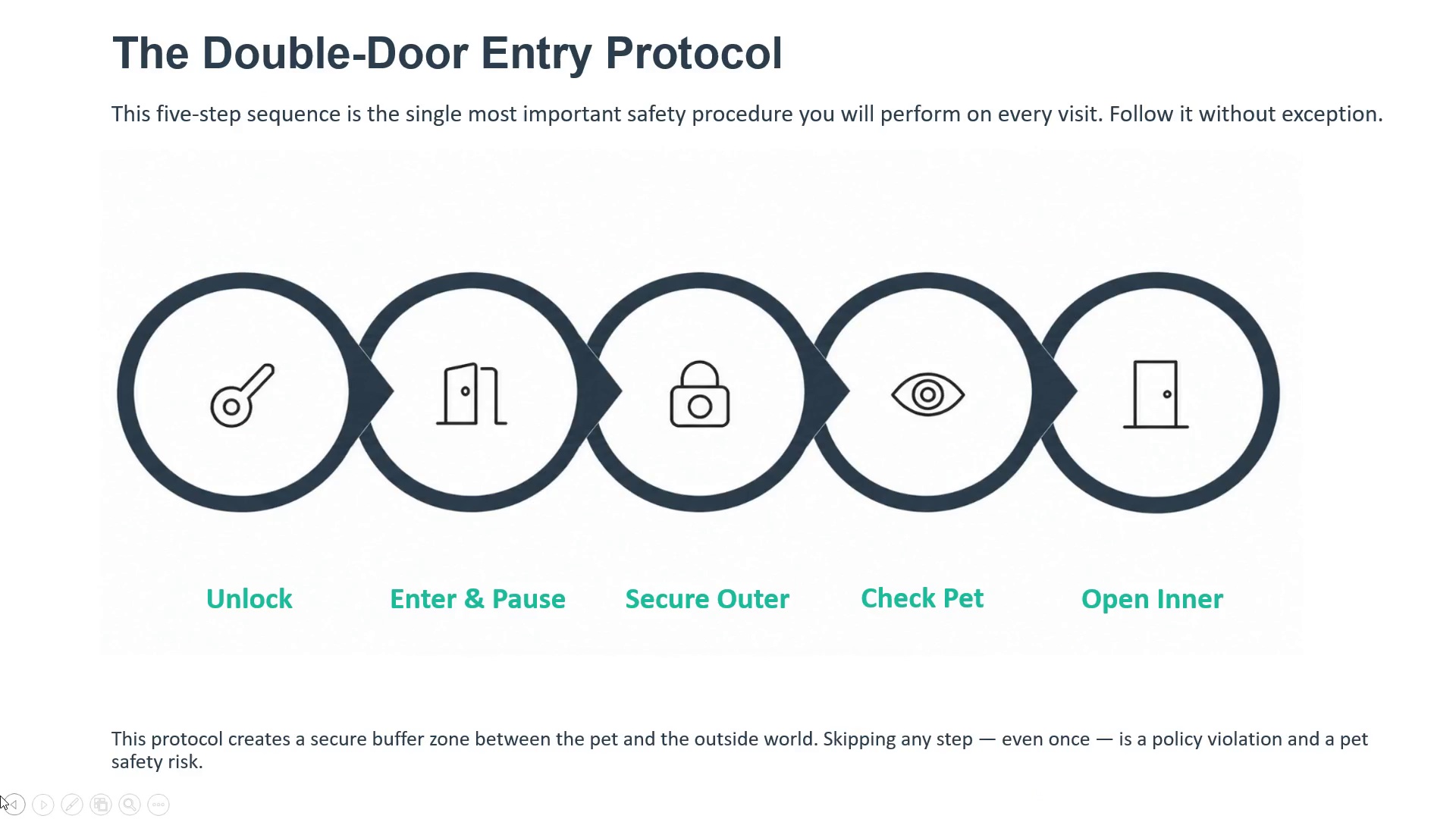 
scroll: coordinate [1035, 784], scroll_direction: down, amount: 1.0
 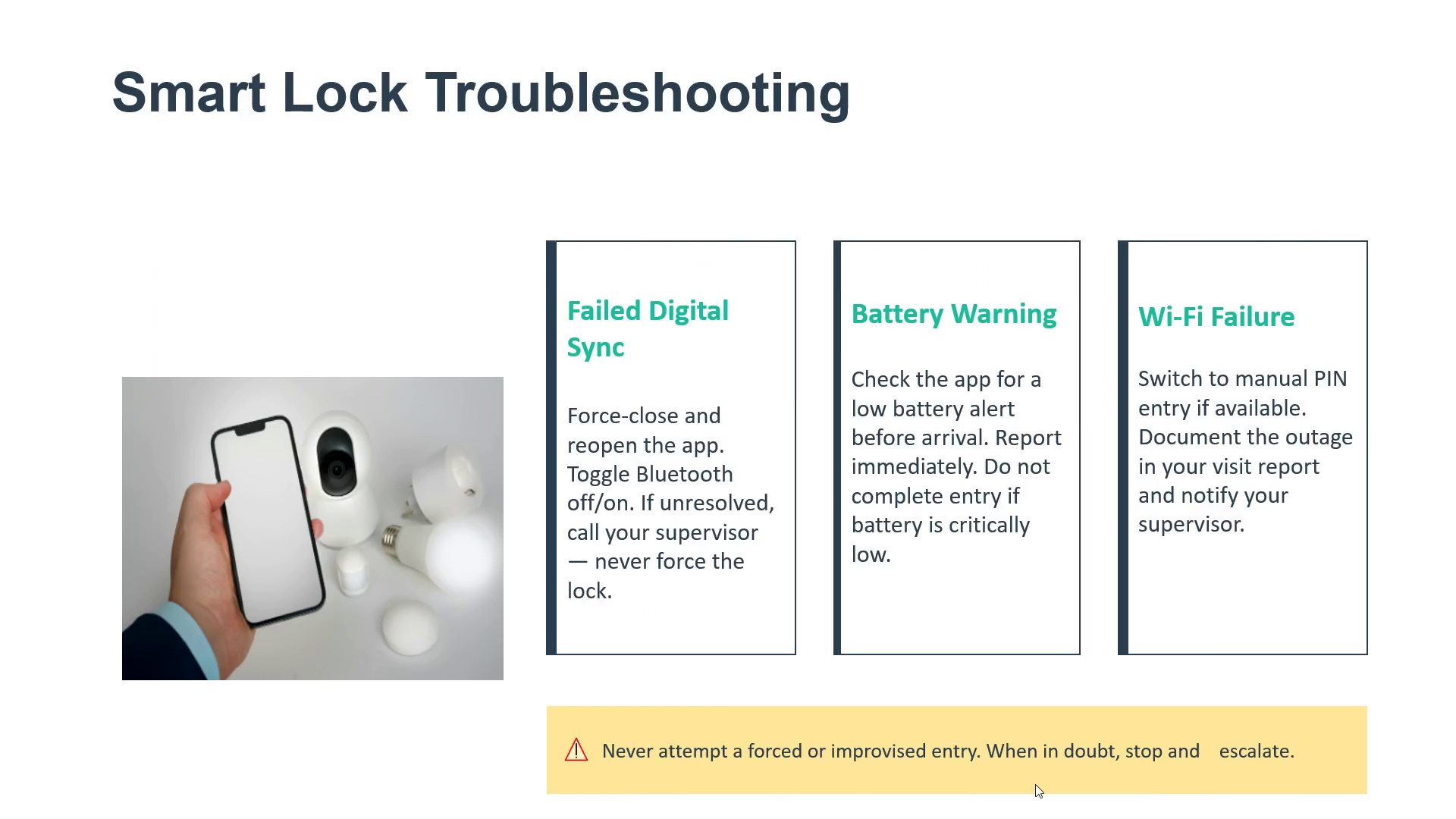 
scroll: coordinate [0, 795], scroll_direction: up, amount: 5.0
 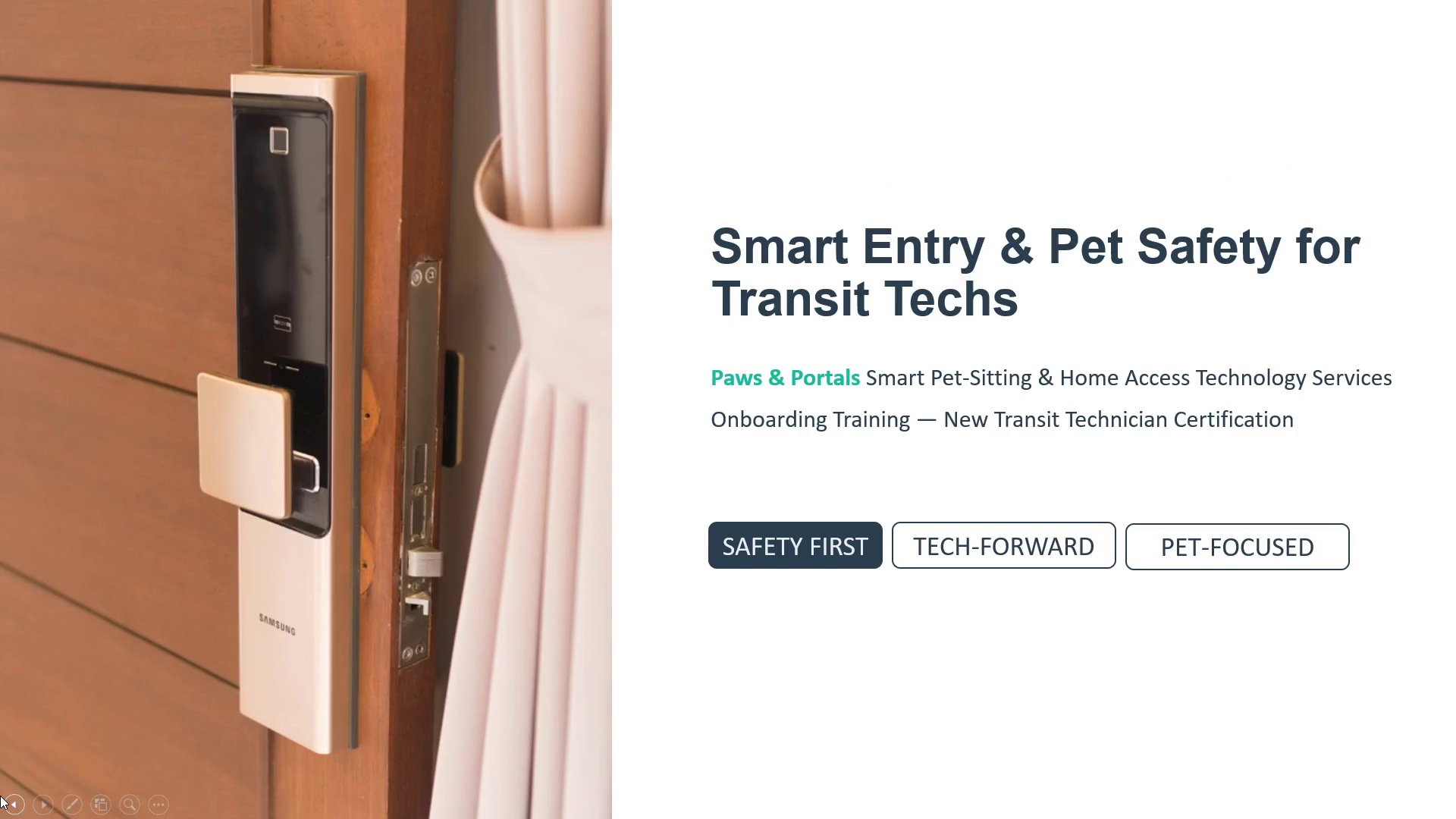 
left_click_drag(start_coordinate=[2, 796], to_coordinate=[13, 800])
 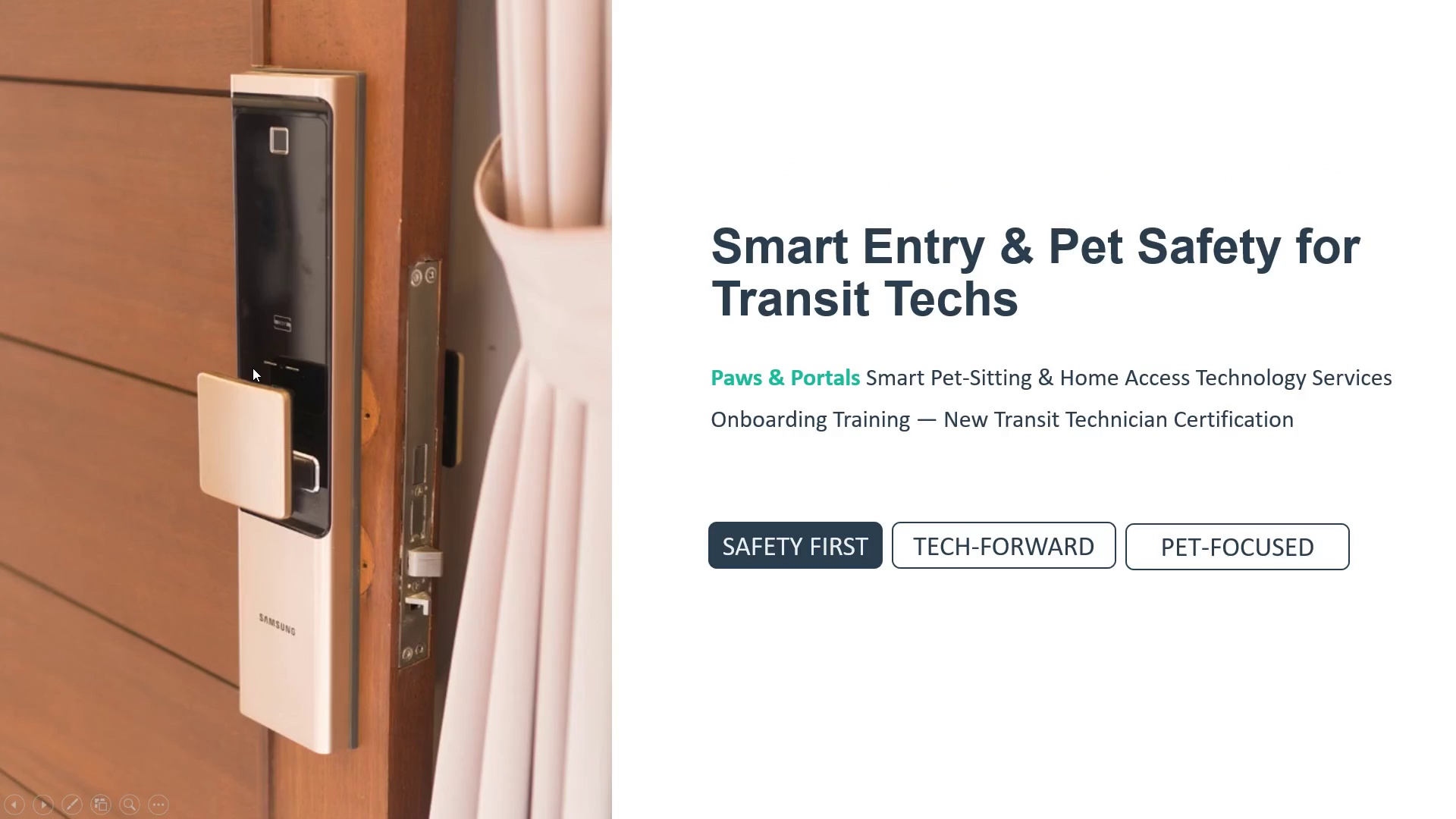 
scroll: coordinate [1, 796], scroll_direction: up, amount: 4.0
 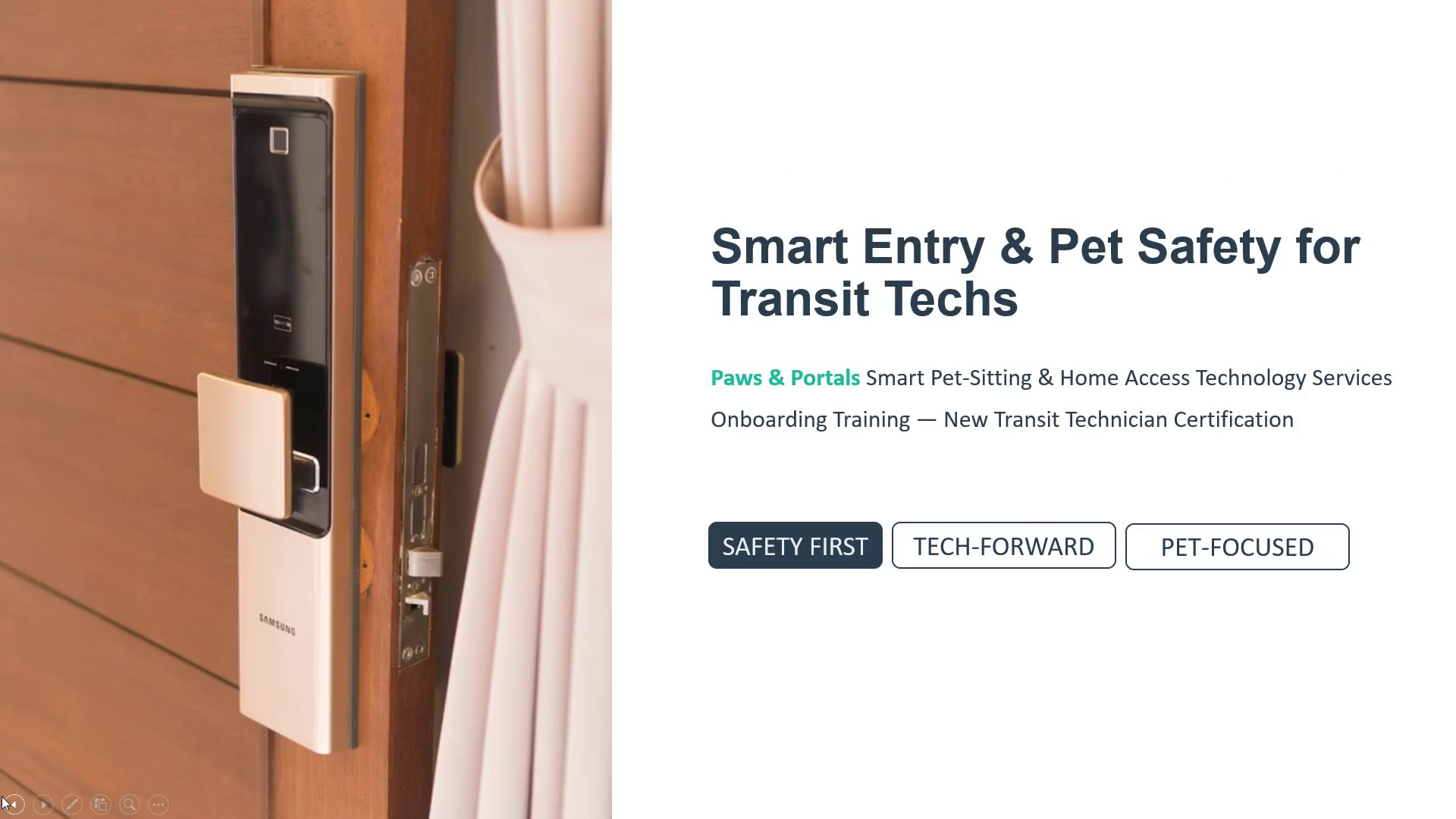 
left_click_drag(start_coordinate=[265, 366], to_coordinate=[380, 423])
 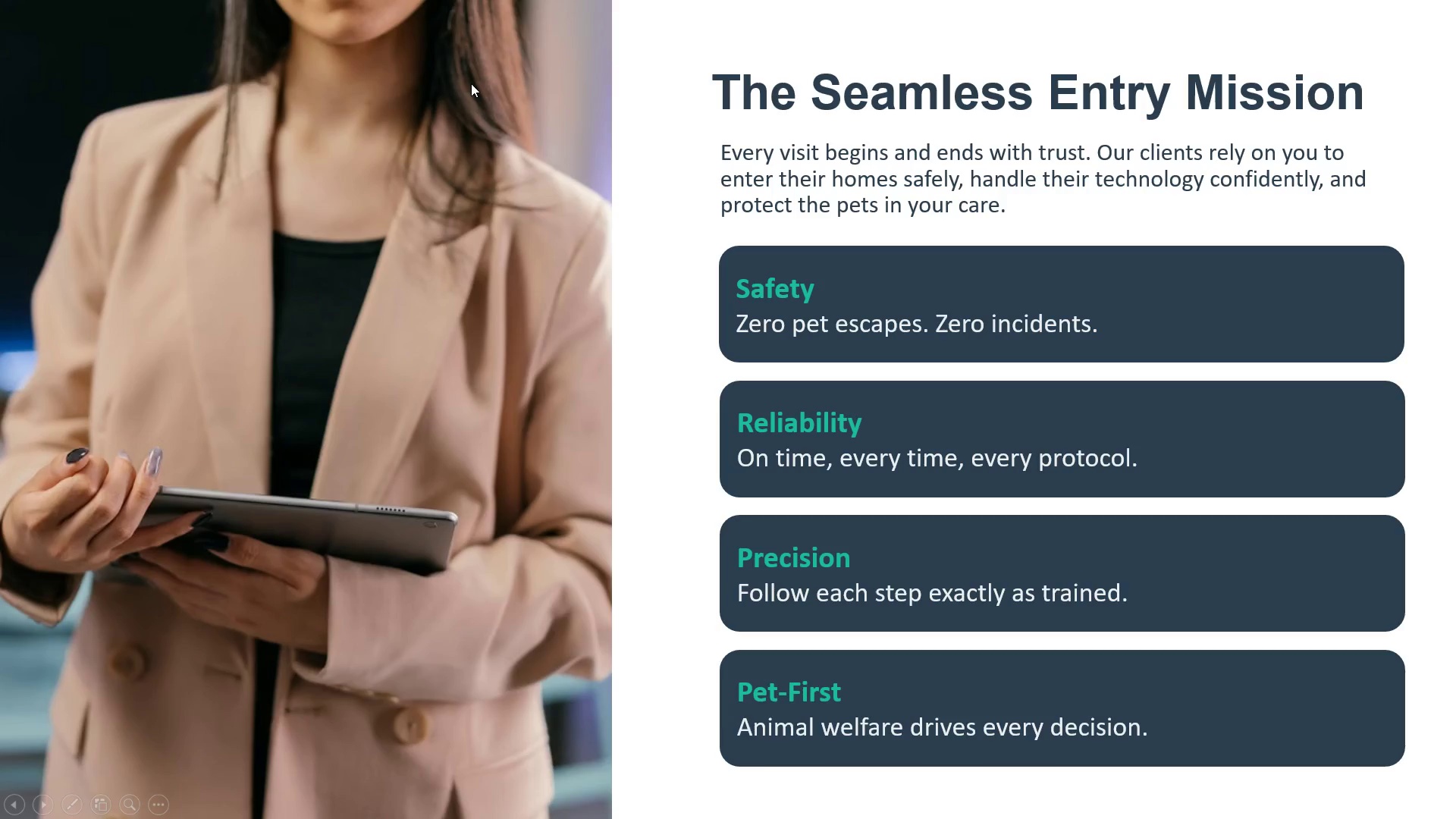 
left_click([471, 83])
 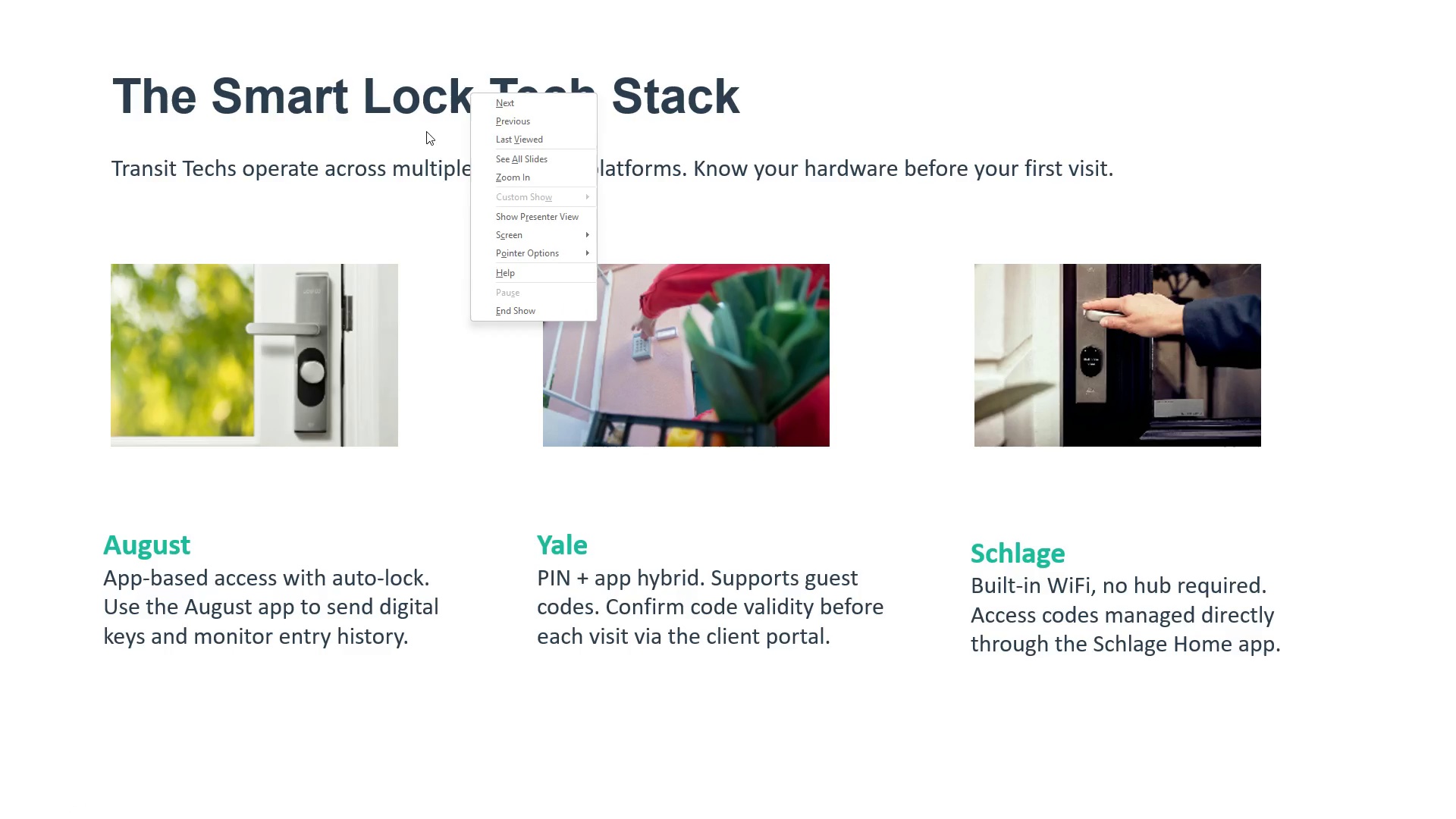 
left_click([427, 132])
 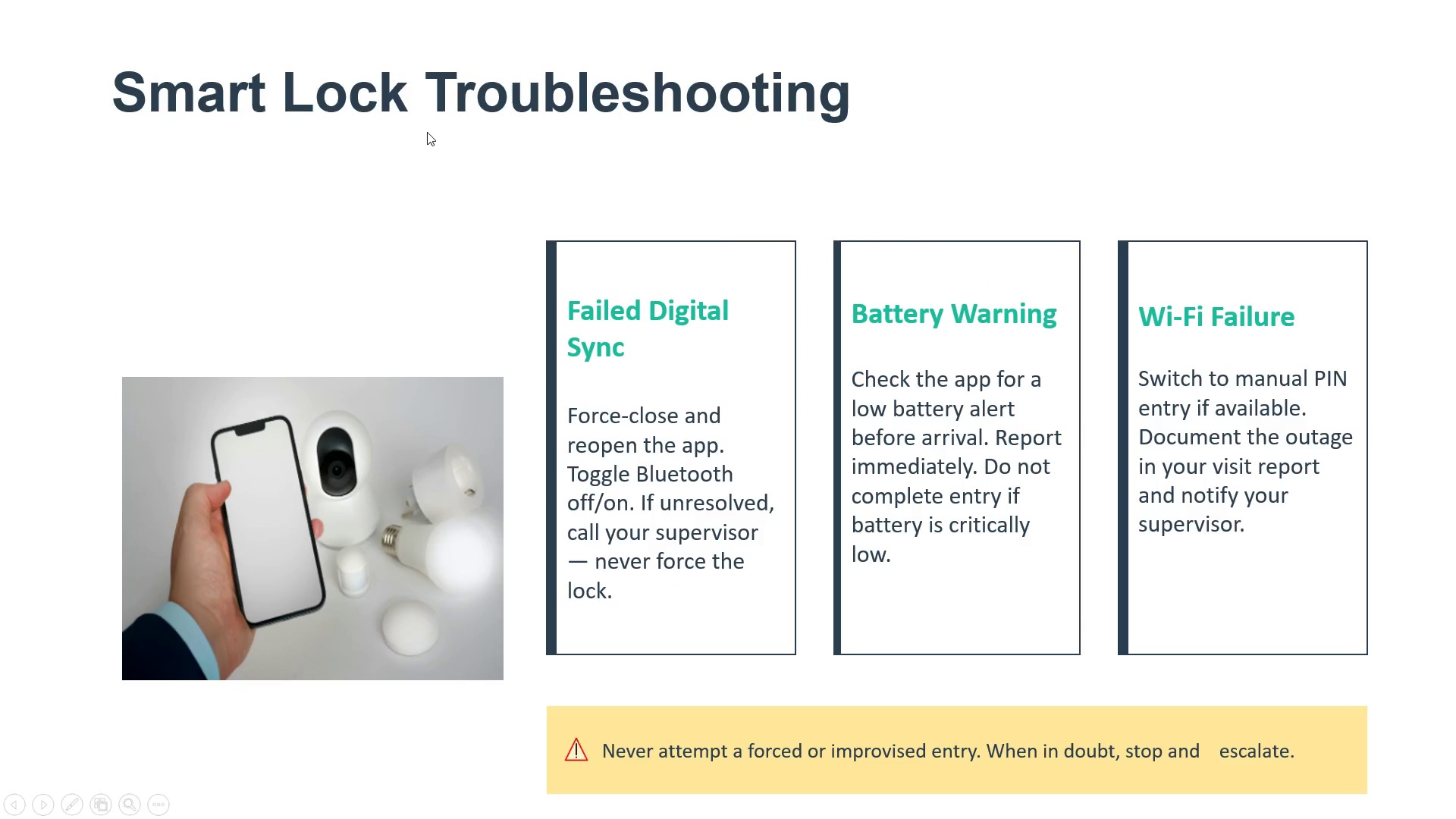 
scroll: coordinate [427, 132], scroll_direction: up, amount: 6.0
 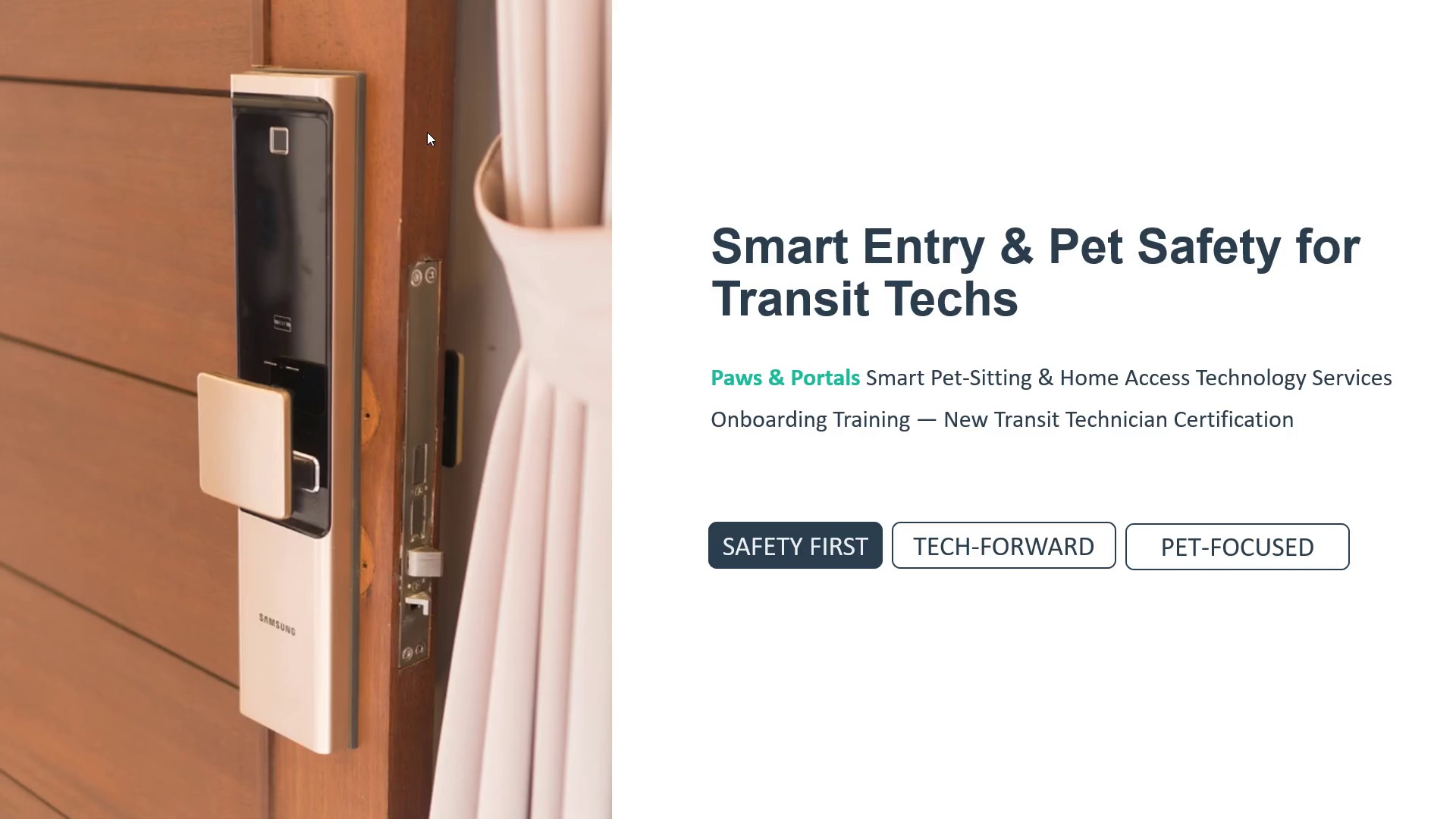 
left_click([428, 132])
 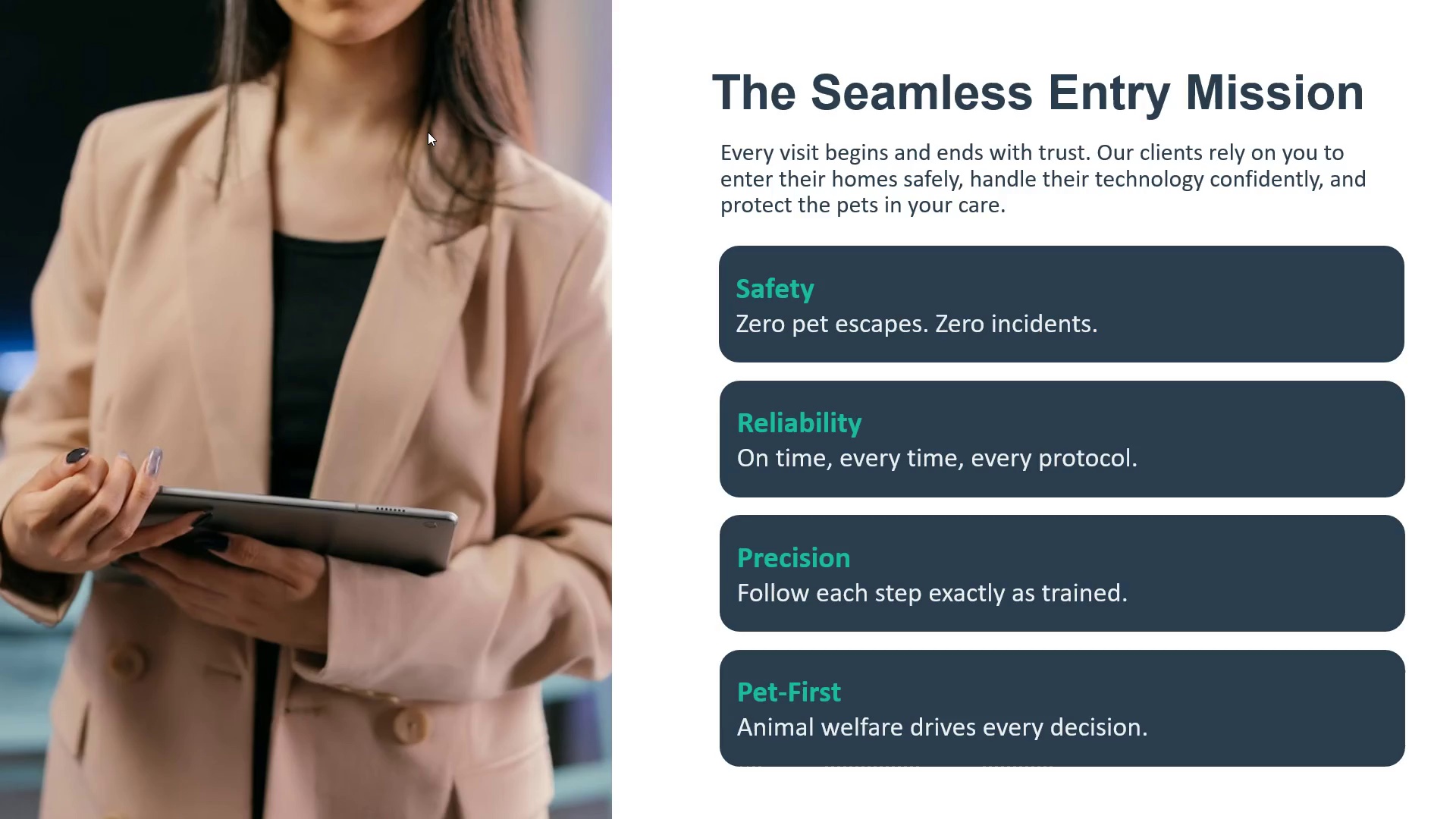 
left_click([428, 132])
 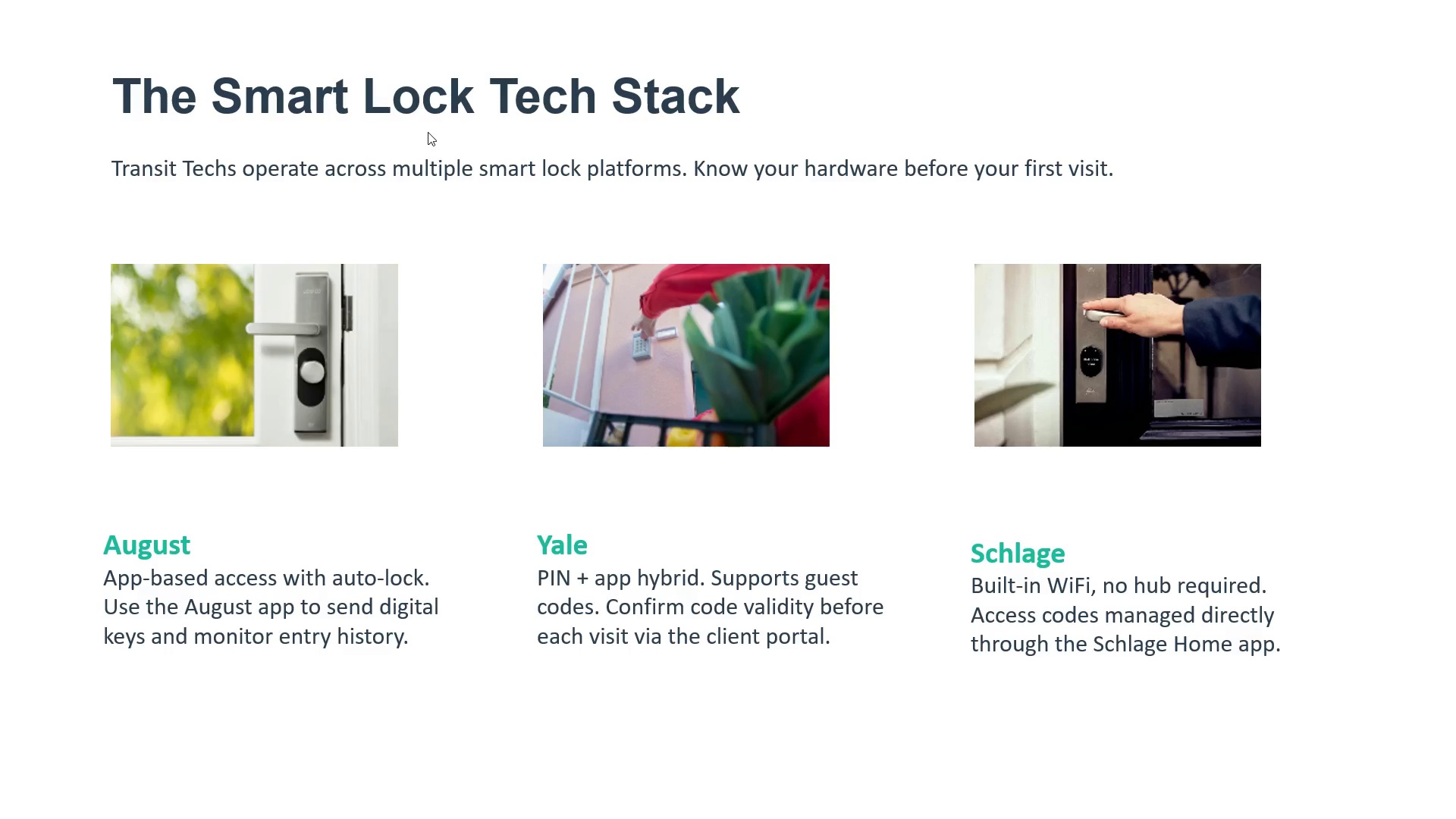 
left_click([428, 132])
 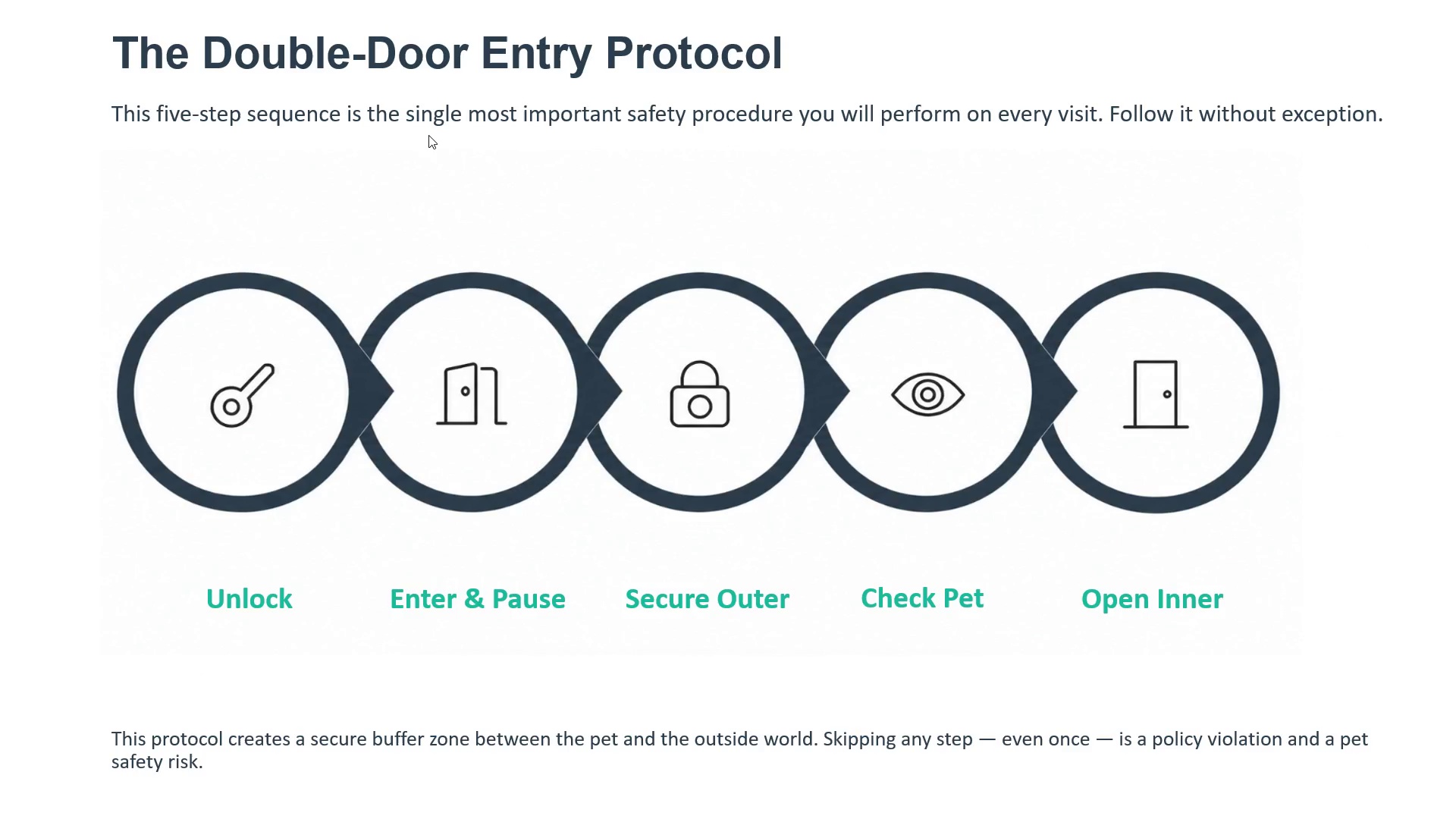 
left_click([428, 135])
 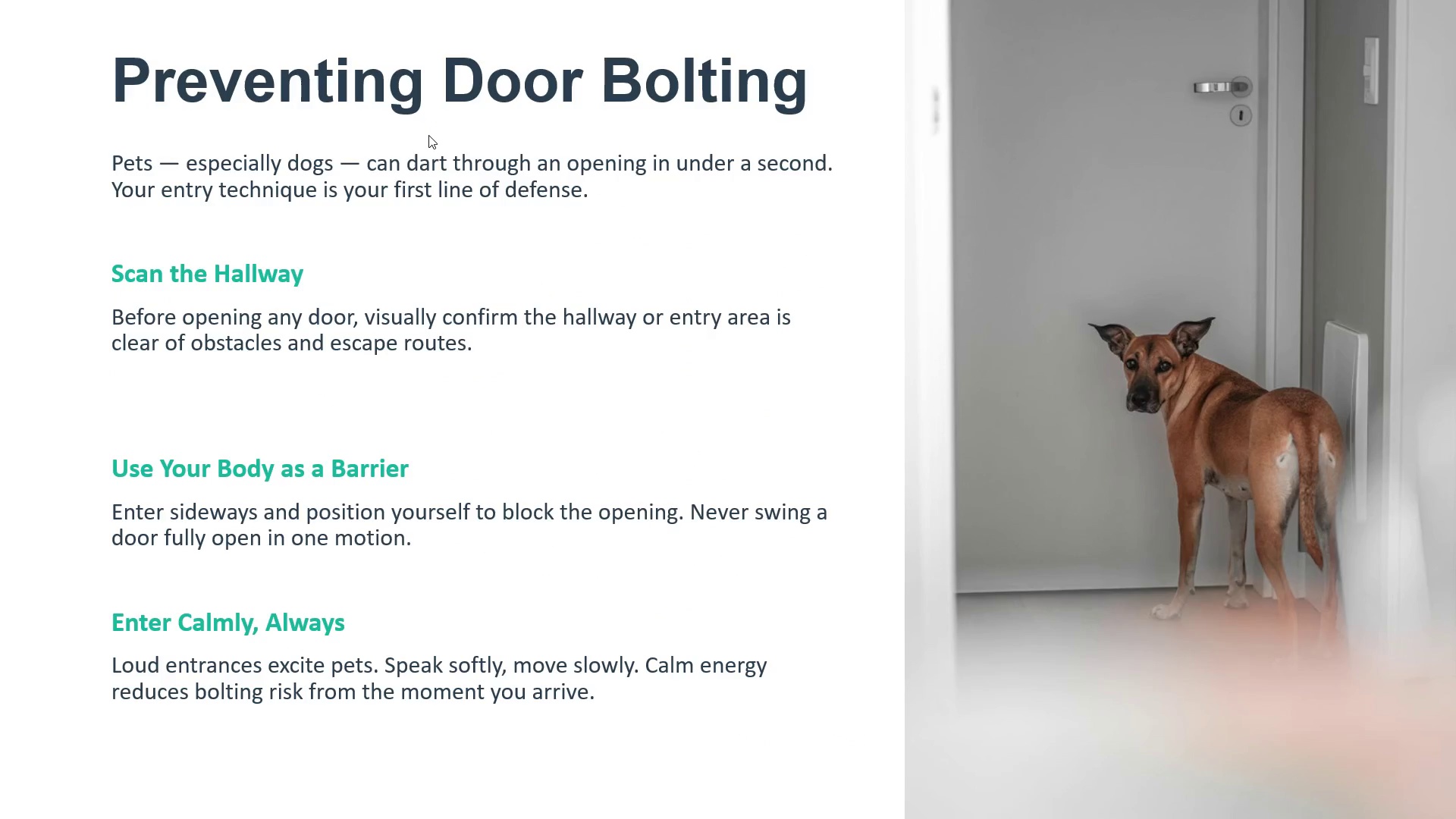 
left_click([428, 135])
 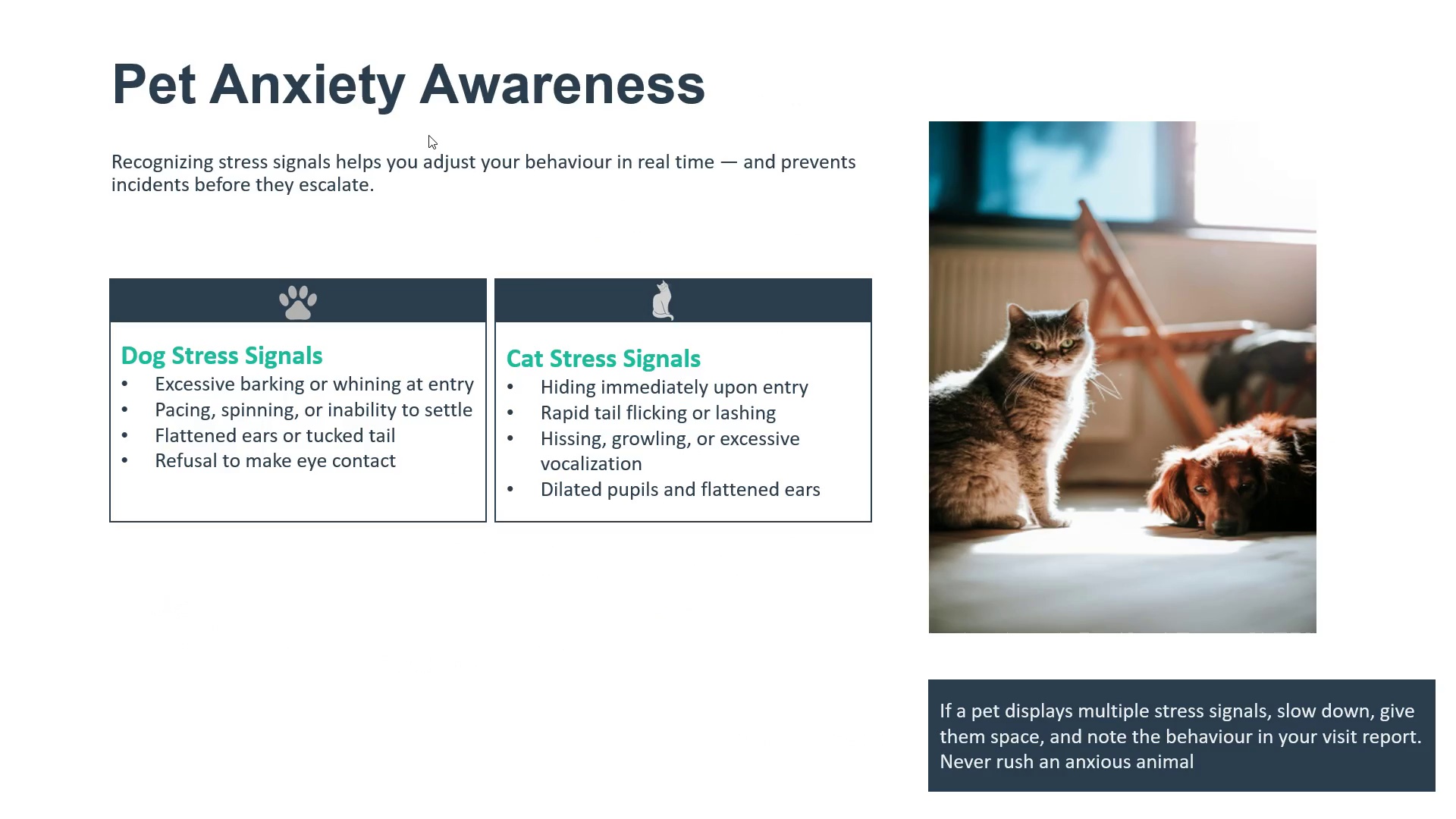 
left_click([428, 135])
 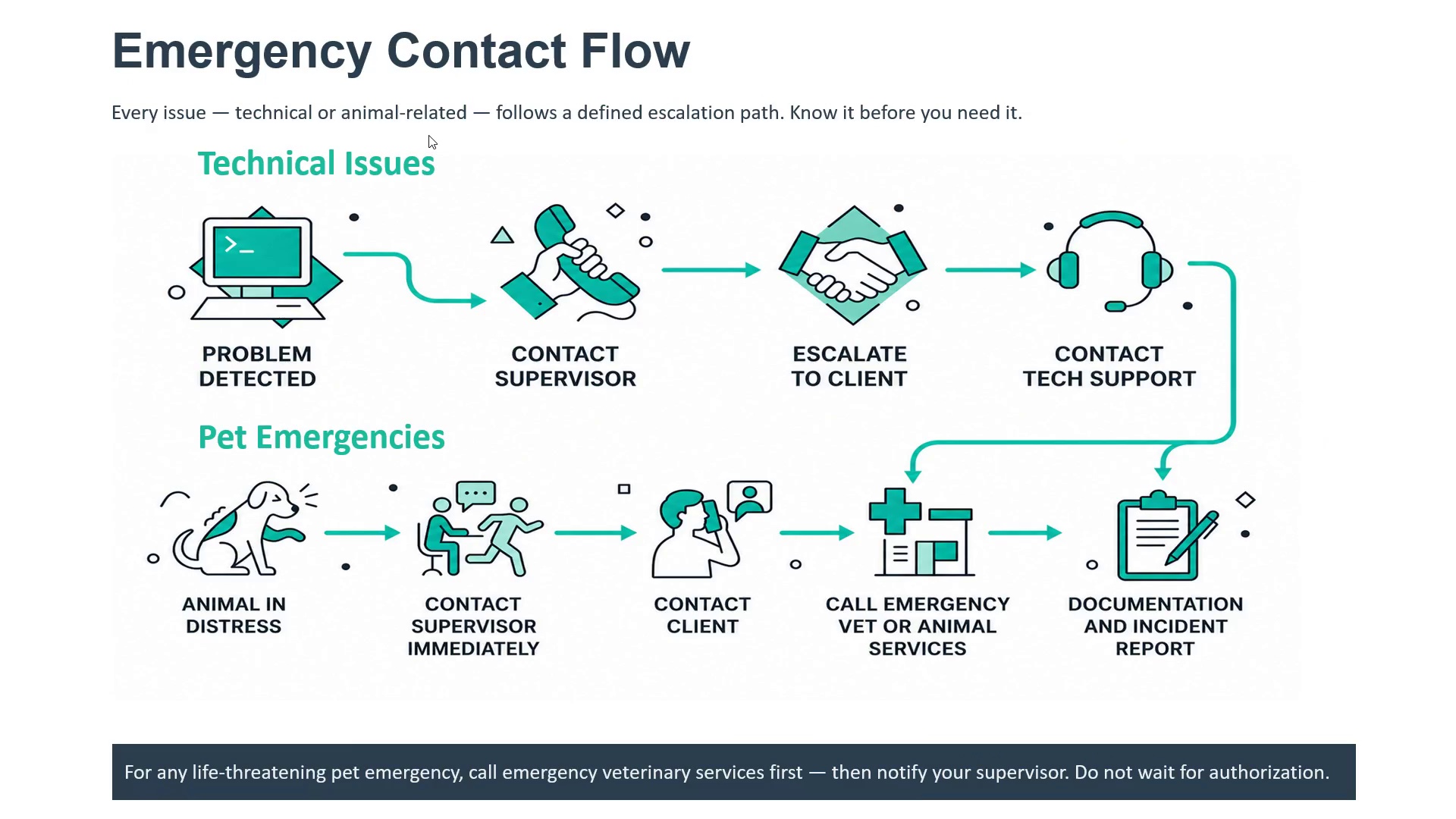 
left_click([428, 135])
 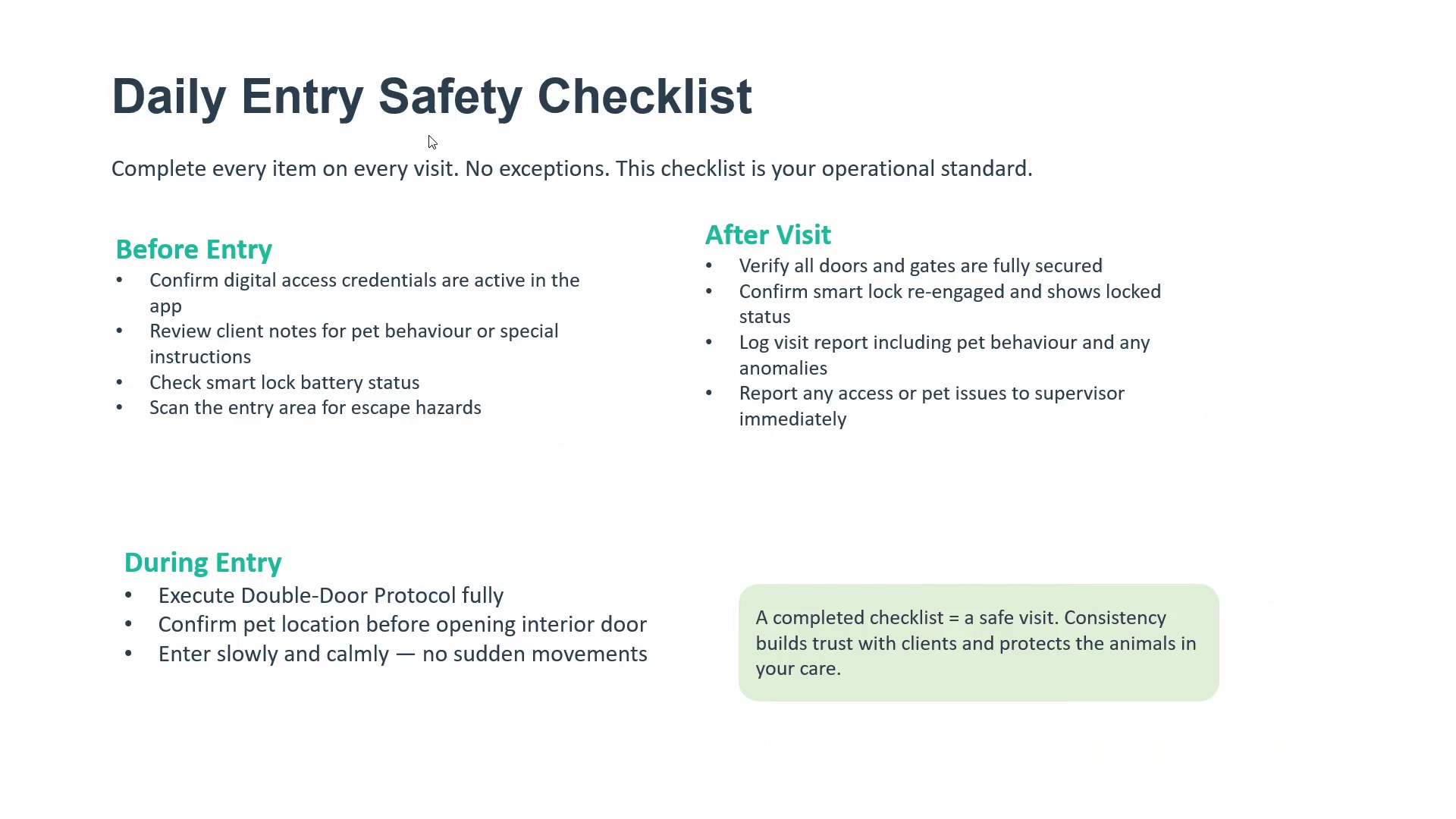 
left_click([428, 135])
 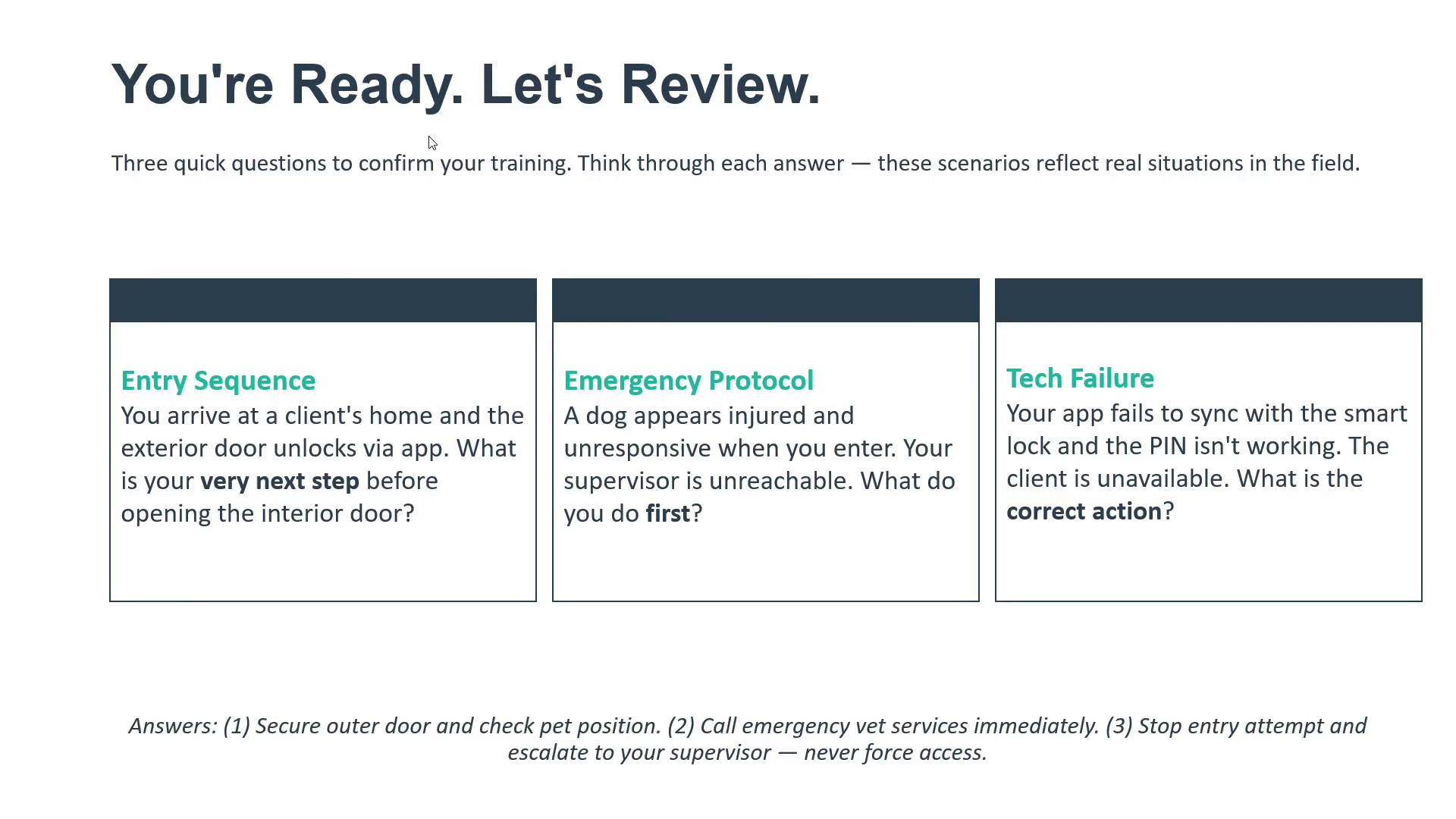 
scroll: coordinate [428, 136], scroll_direction: up, amount: 4.0
 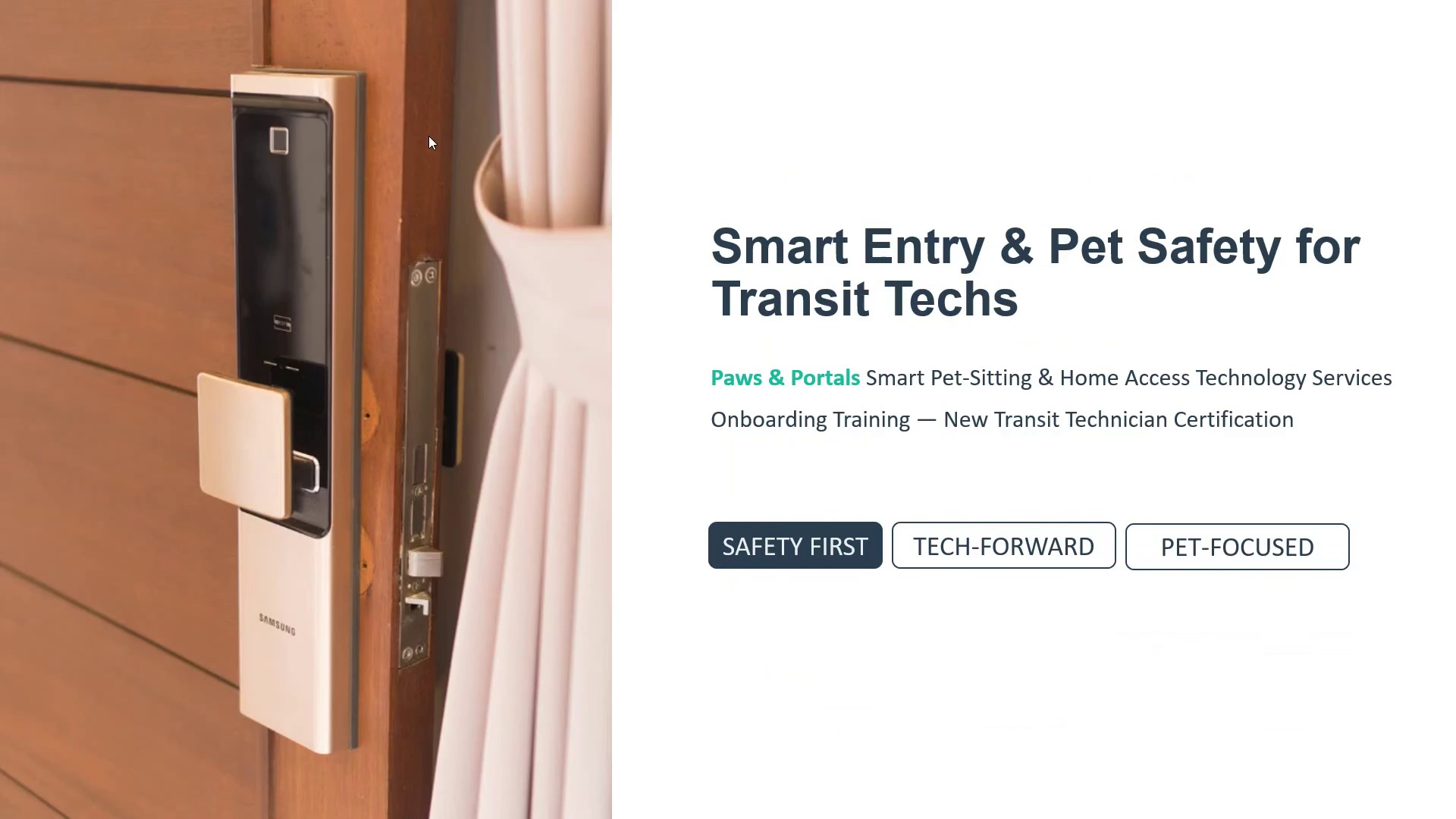 
wait(36.81)
 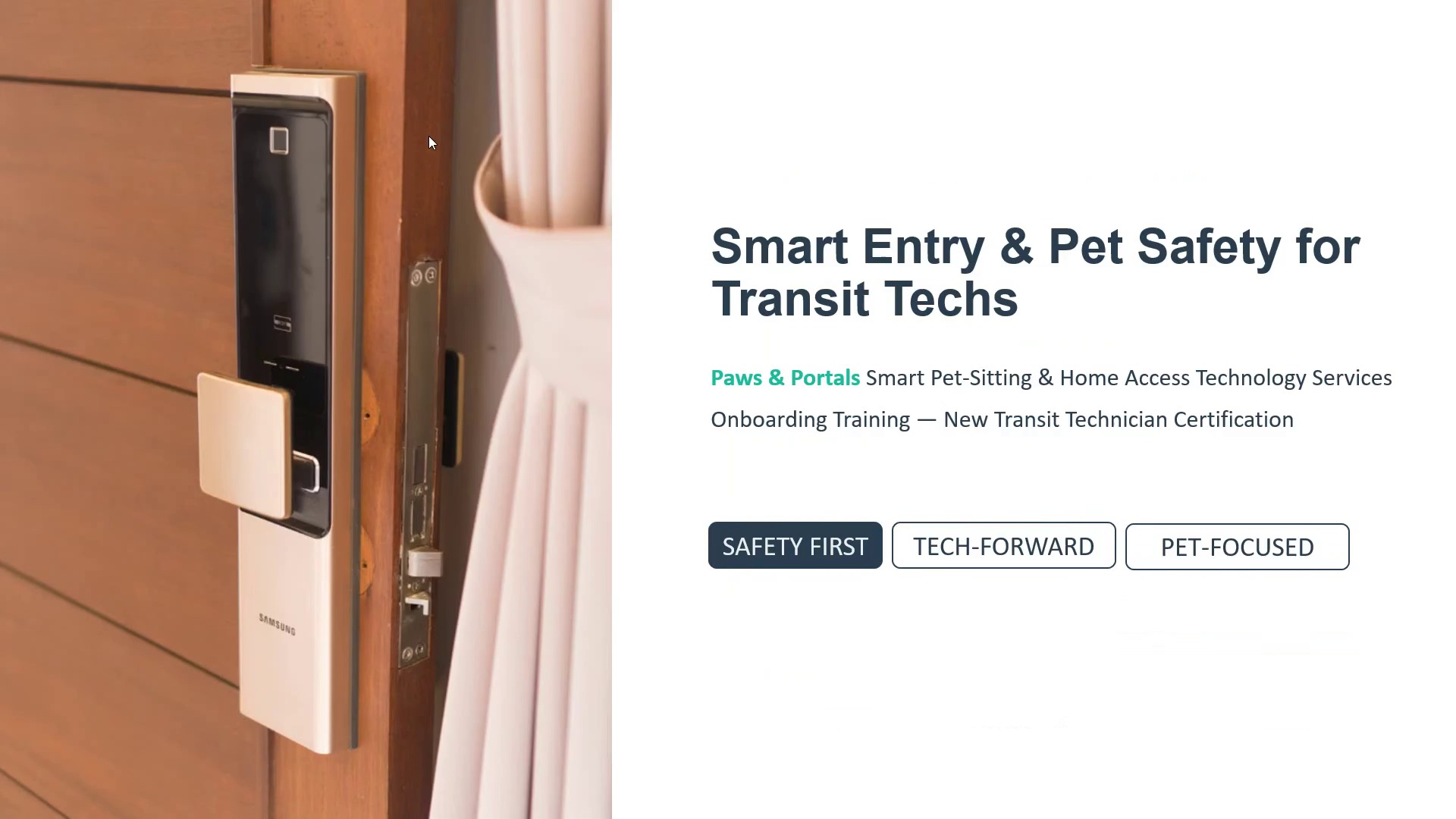 
scroll: coordinate [36, 1], scroll_direction: up, amount: 2.0
 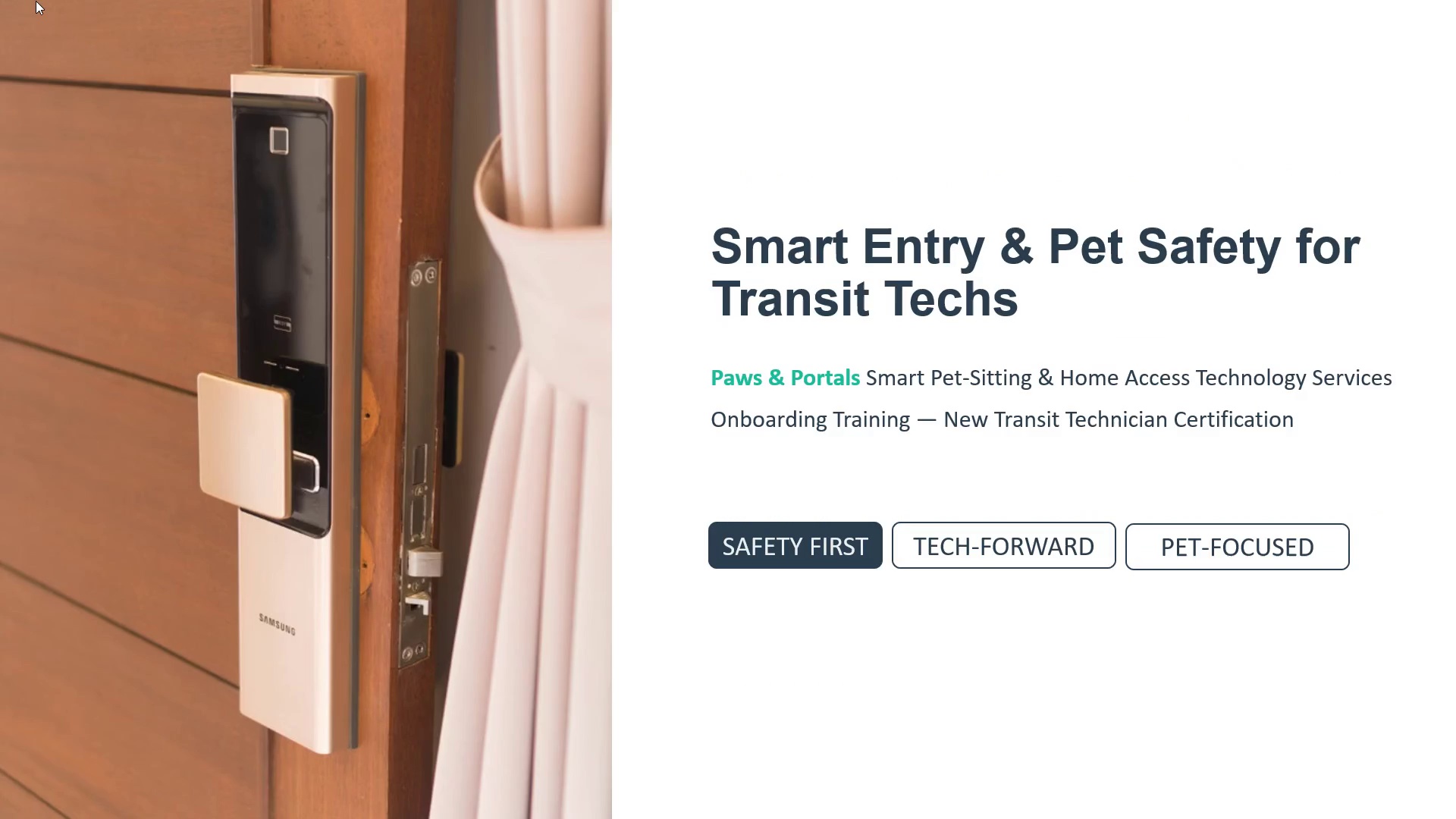 
left_click([36, 1])
 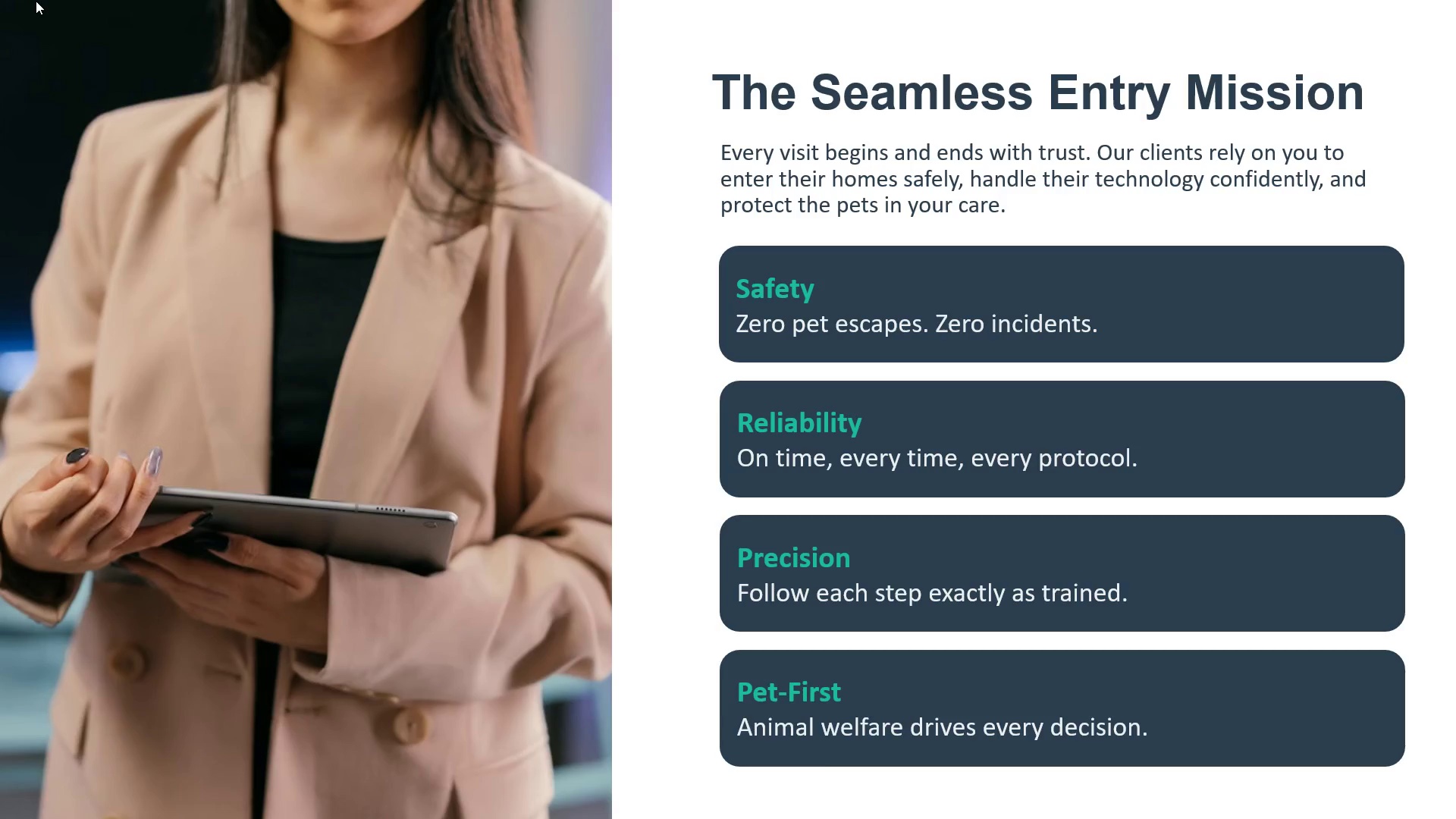 
wait(48.42)
 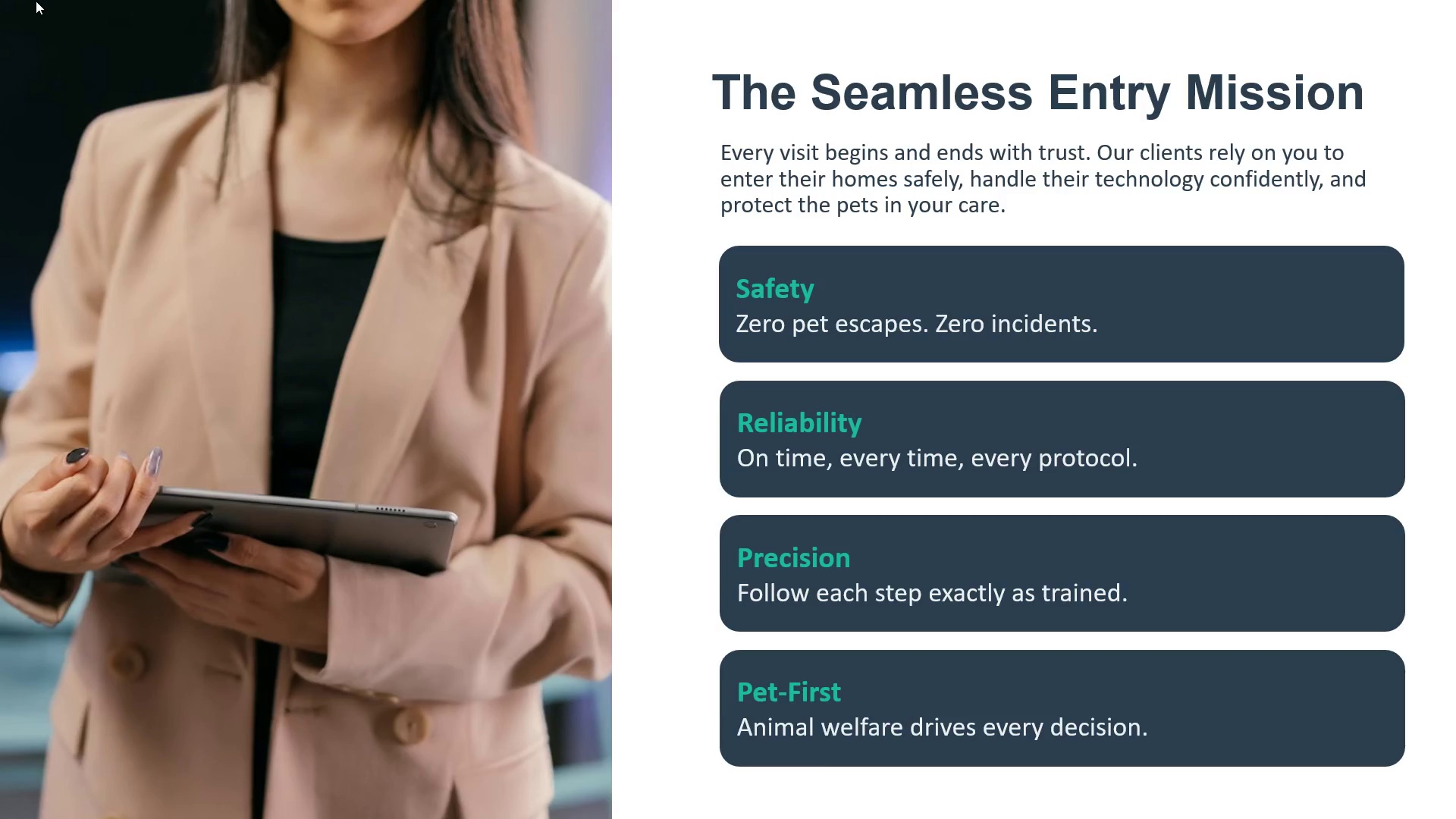 
left_click([33, 2])
 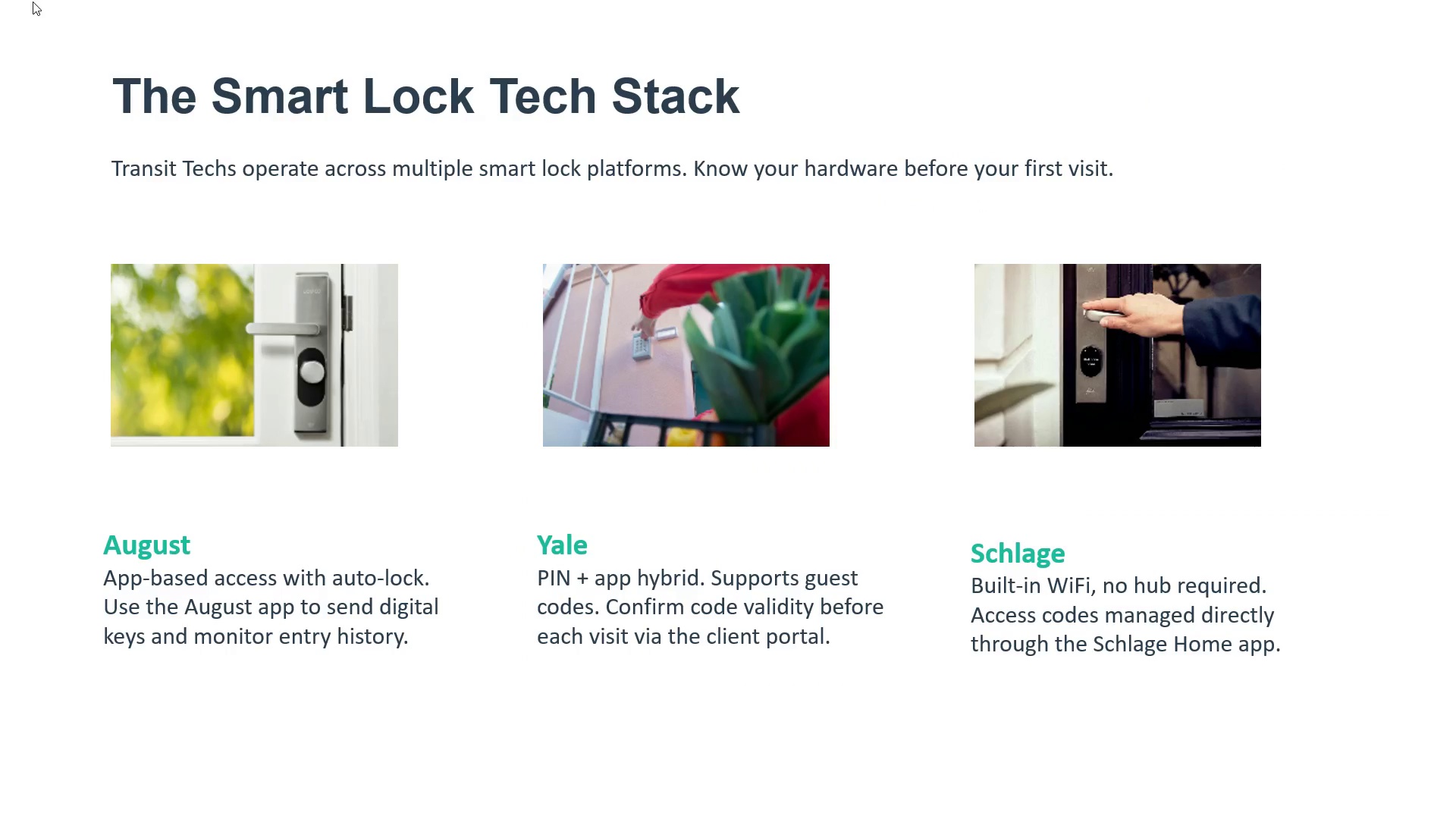 
wait(16.56)
 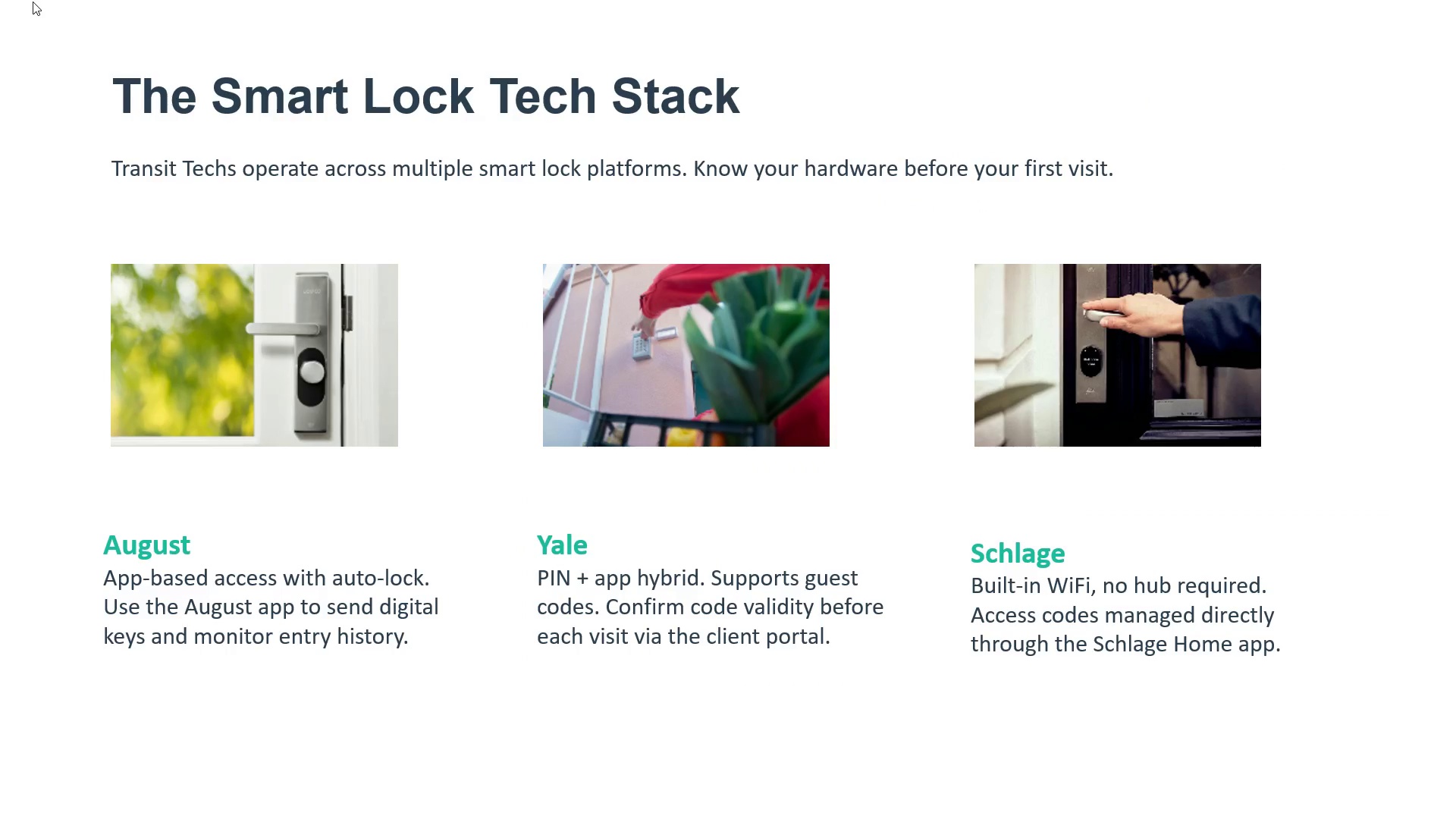 
left_click([18, 118])
 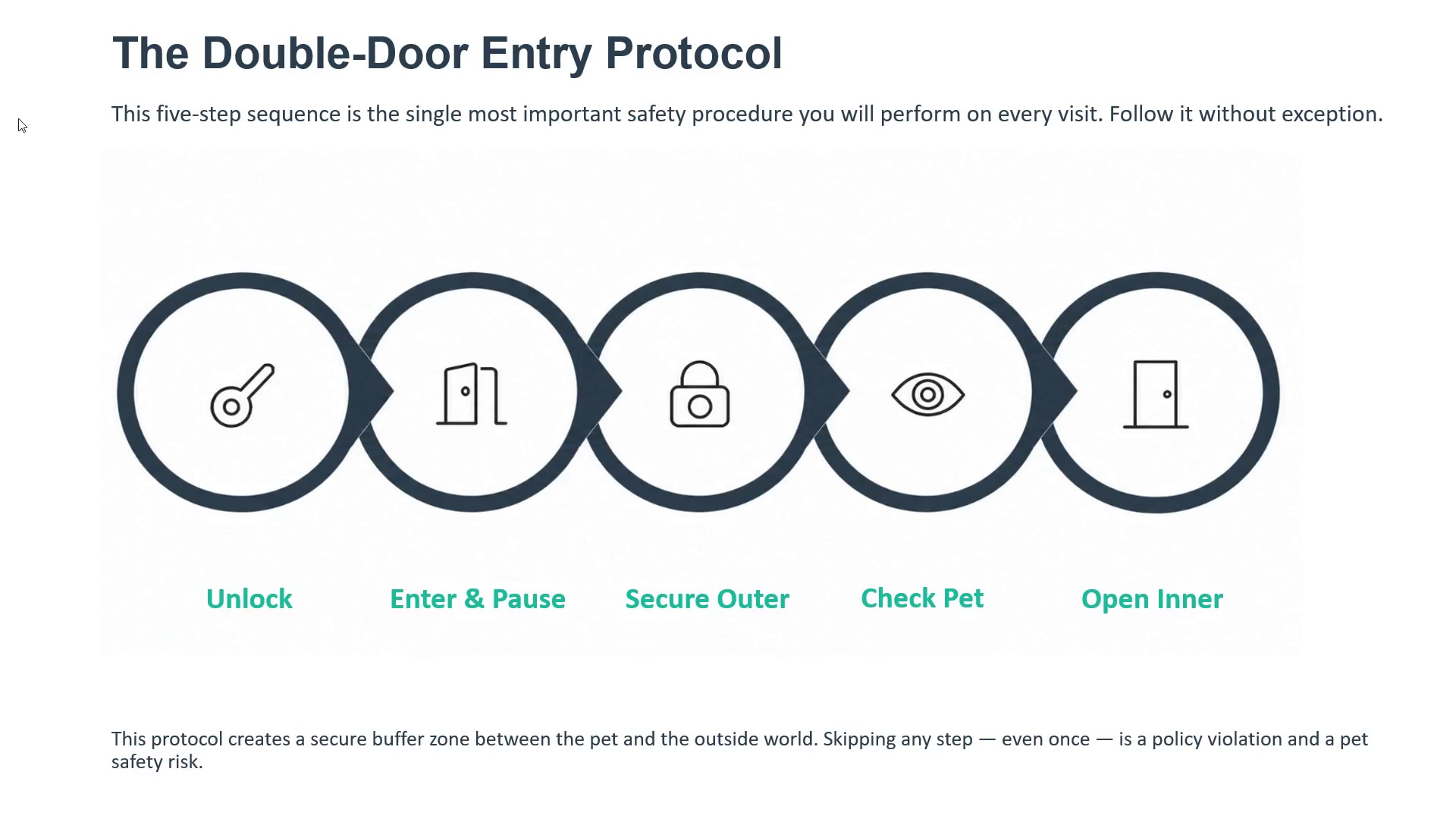 
wait(39.12)
 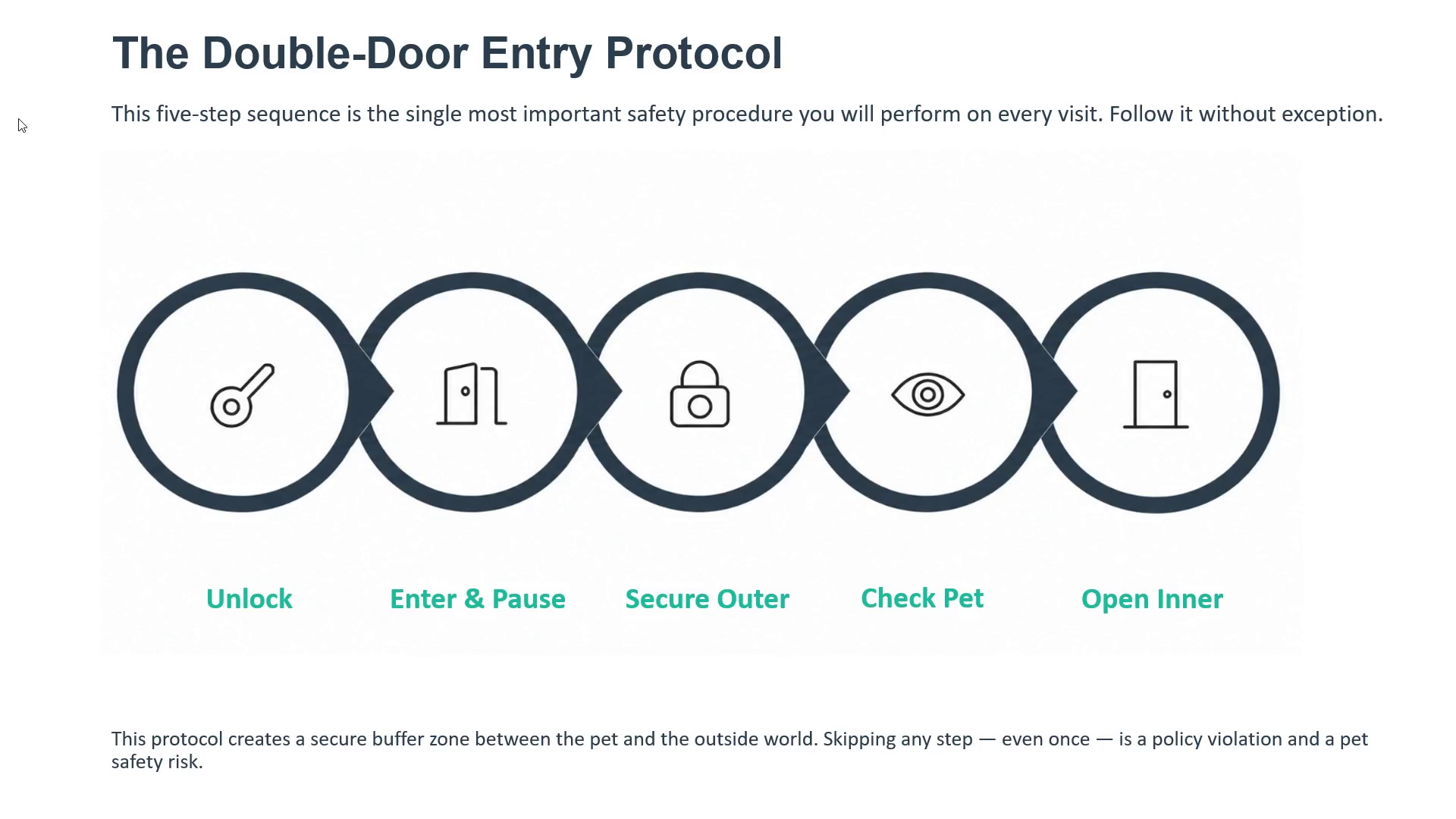 
scroll: coordinate [18, 118], scroll_direction: up, amount: 7.0
 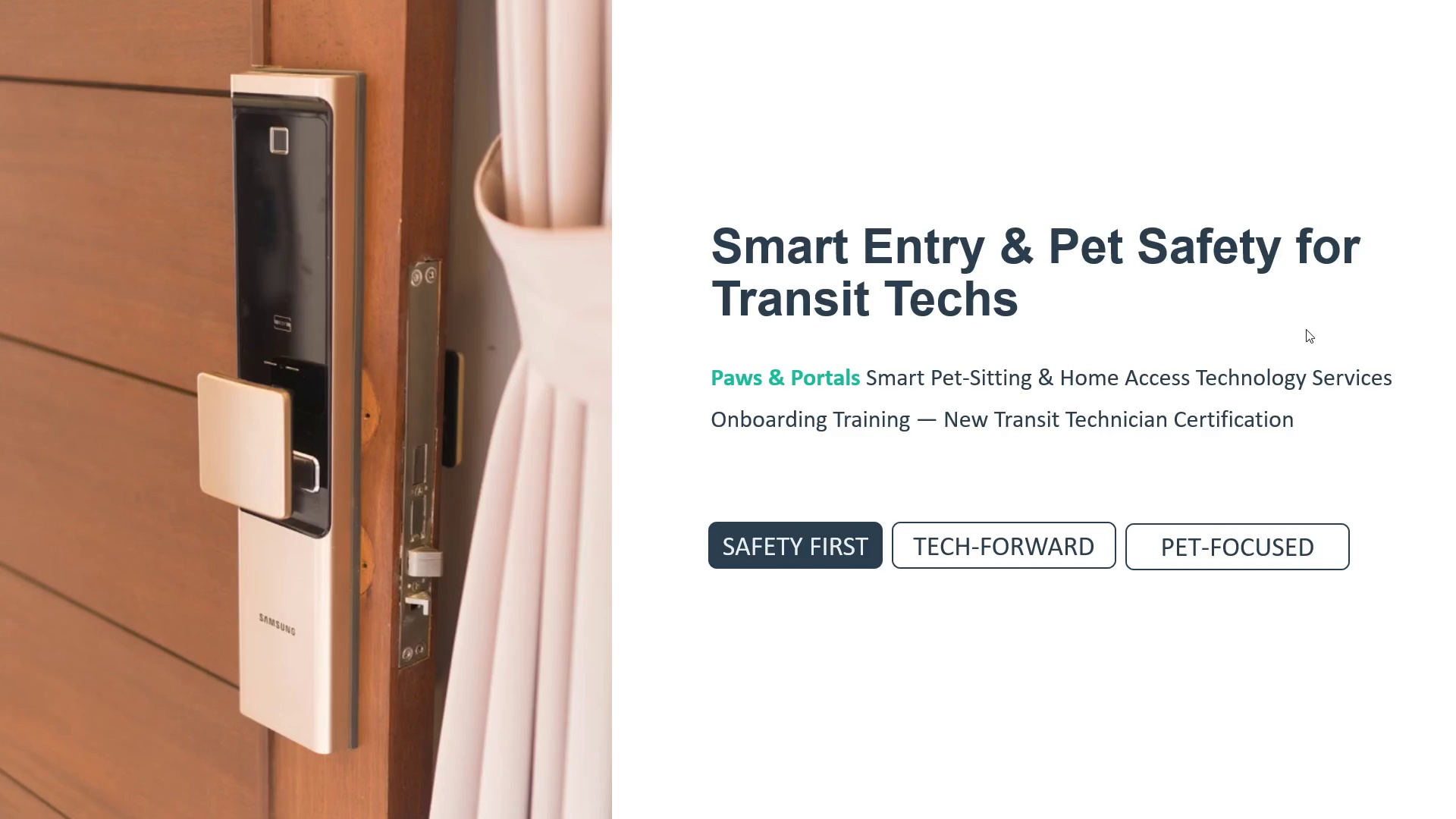 
wait(38.11)
 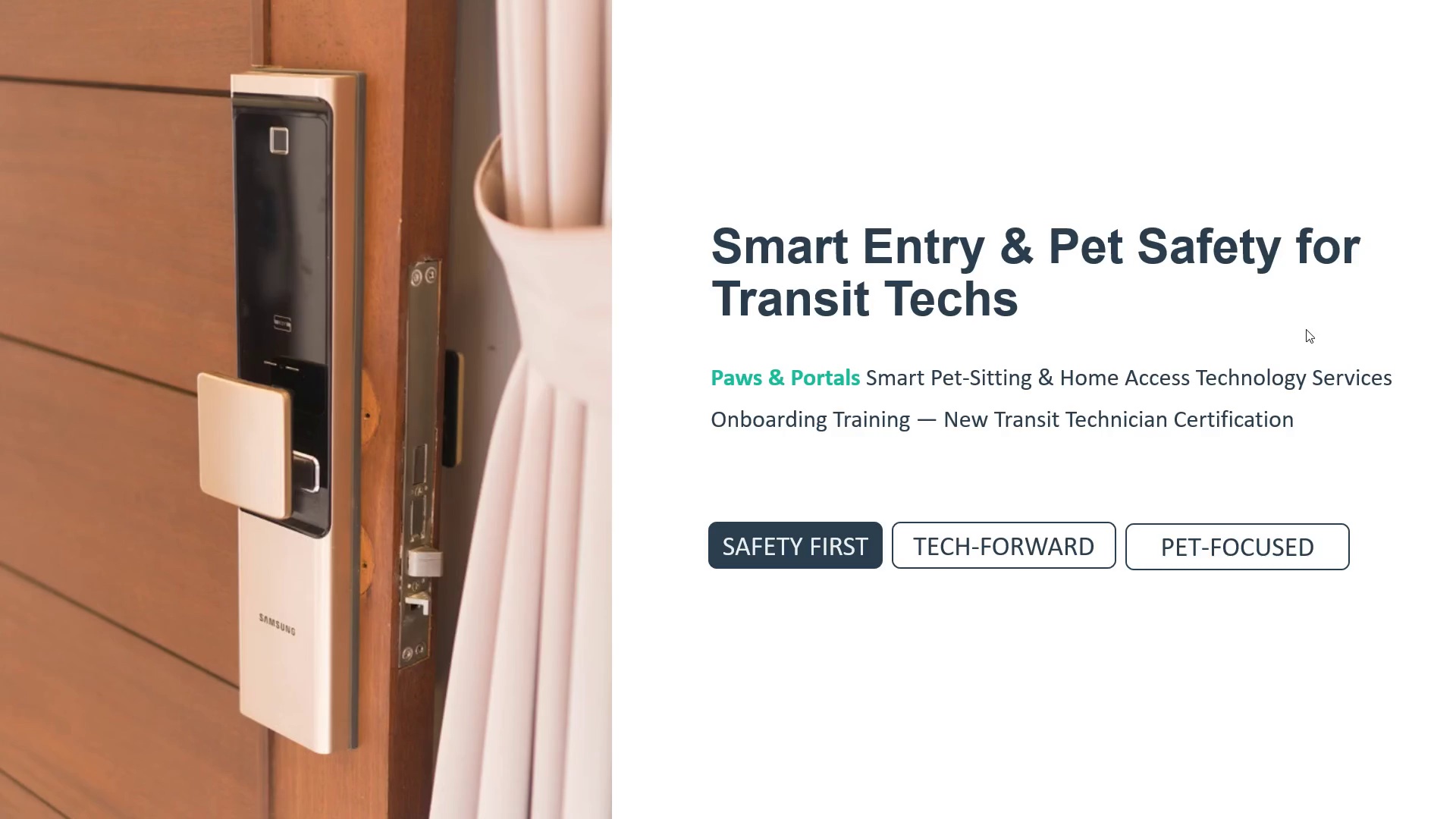 
left_click([1306, 329])
 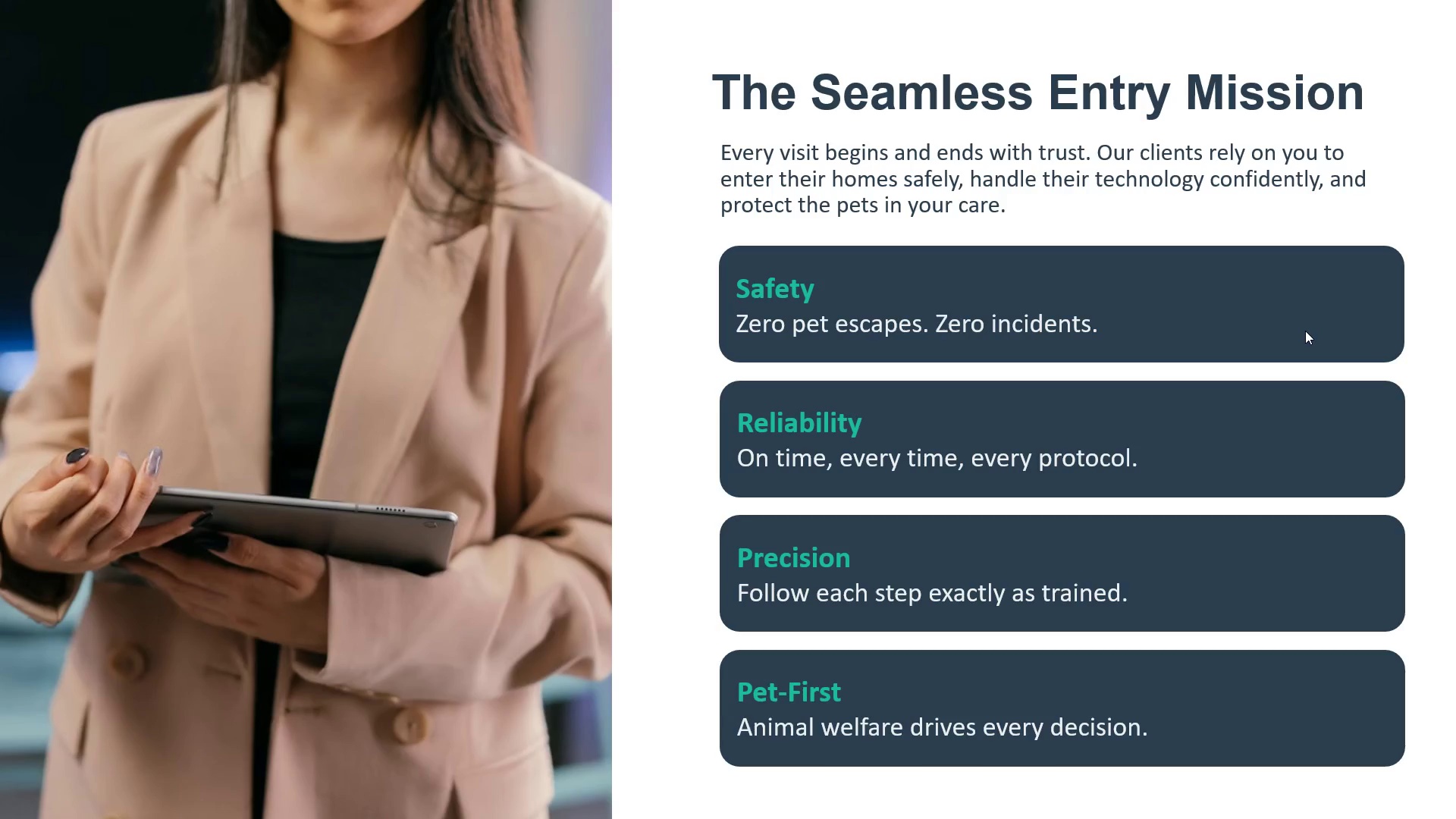 
left_click([1305, 331])
 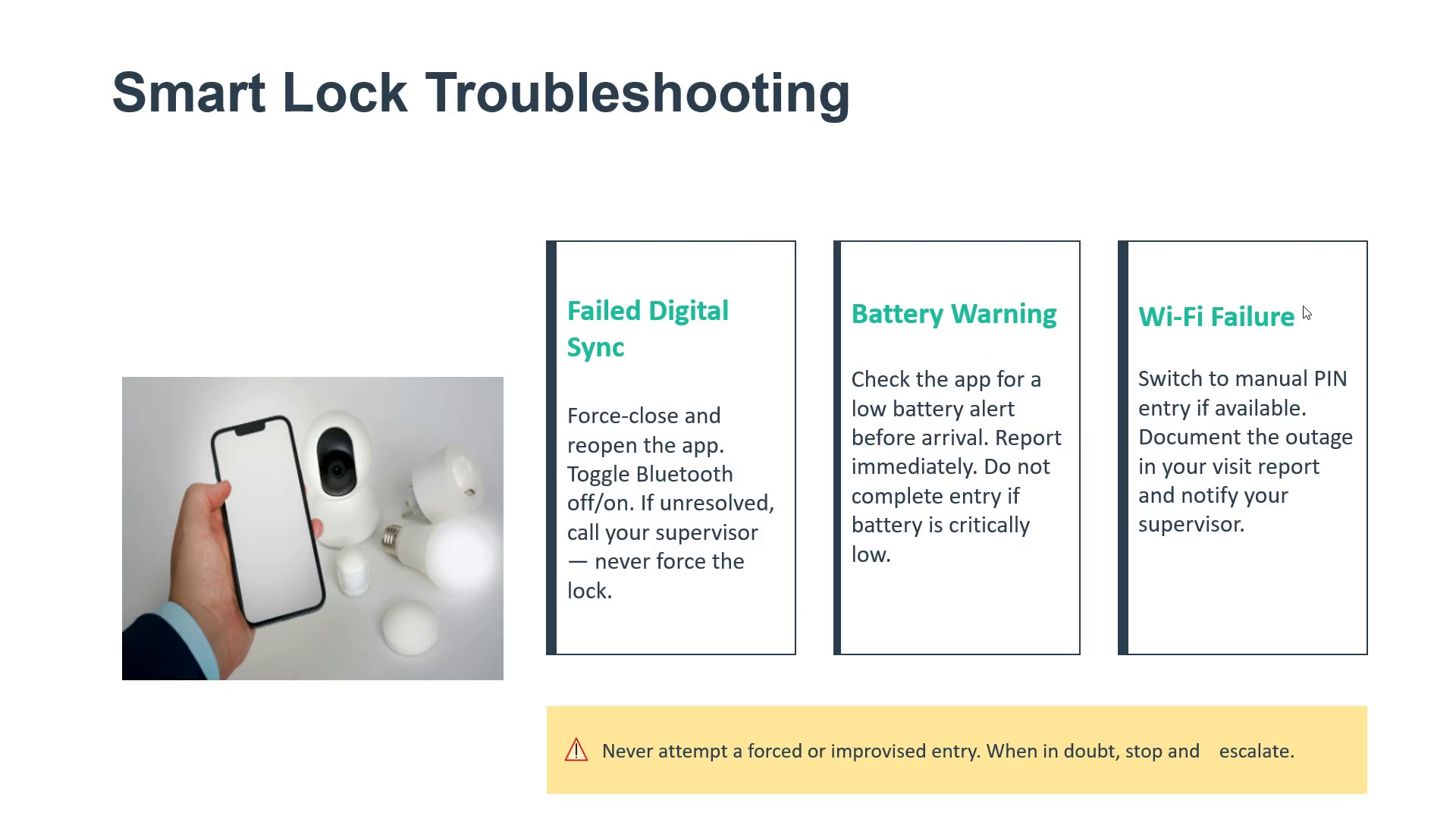 
left_click_drag(start_coordinate=[1401, 229], to_coordinate=[1400, 233])
 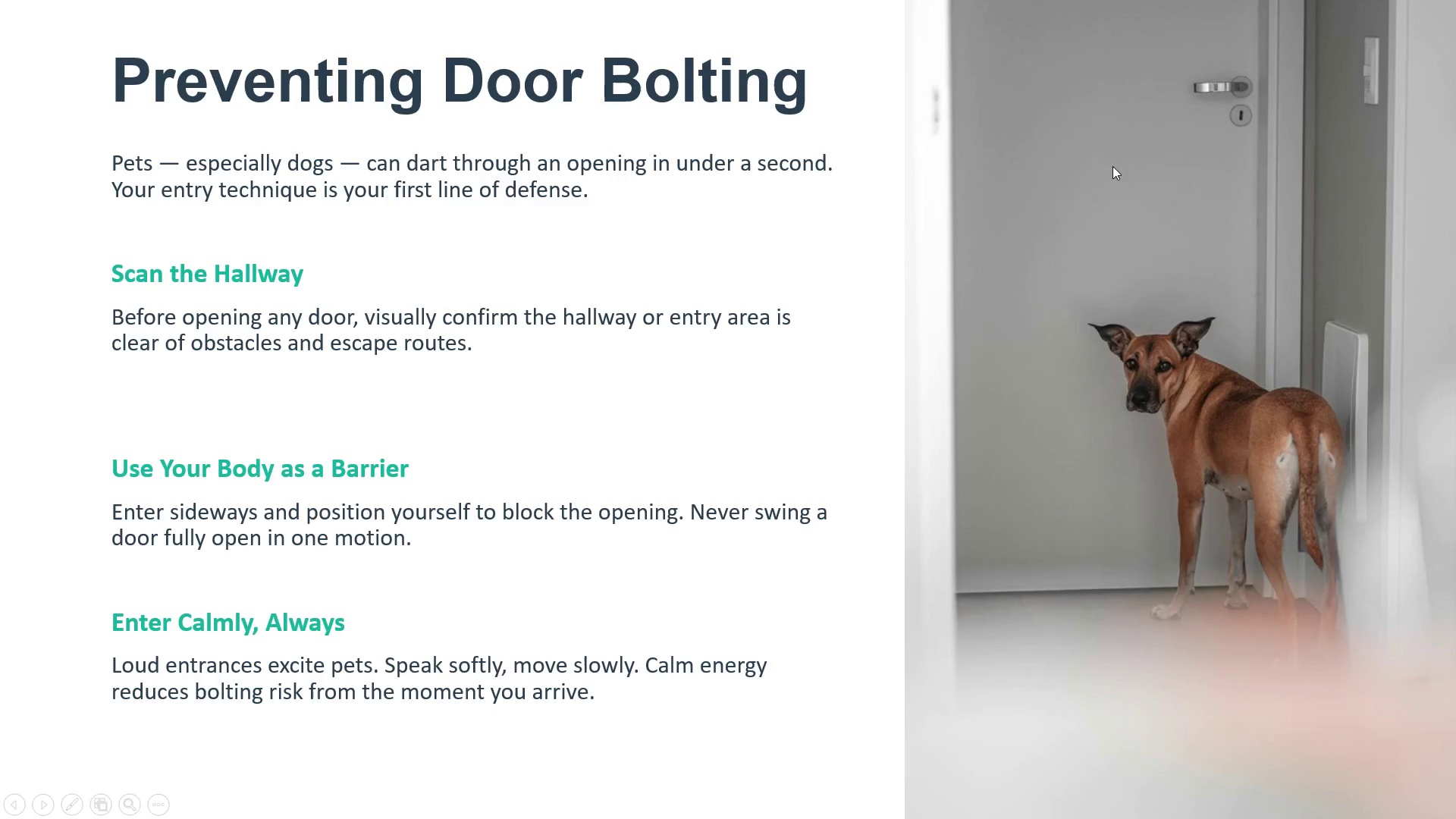 
left_click([1363, 266])
 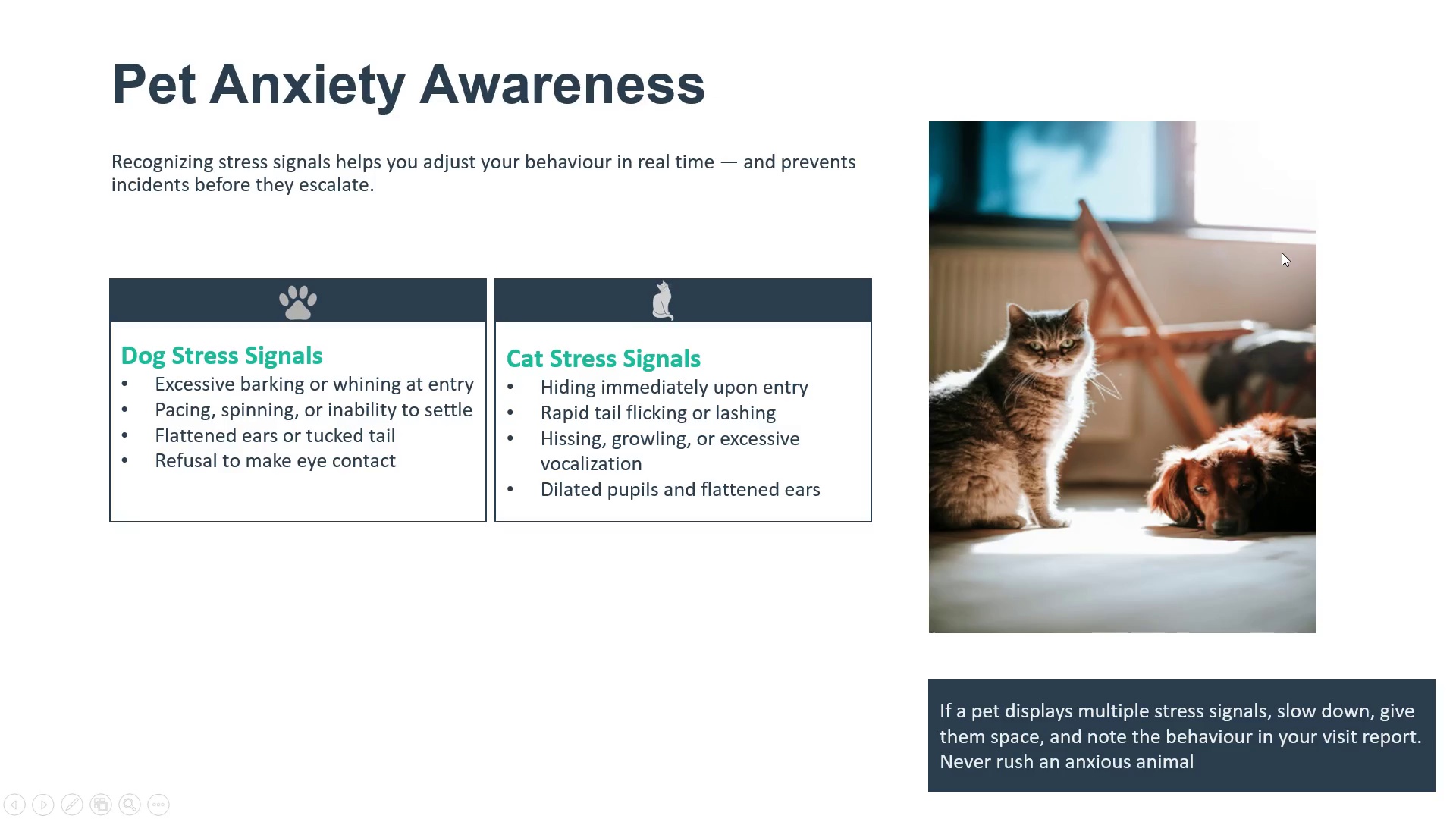 
scroll: coordinate [1282, 253], scroll_direction: up, amount: 5.0
 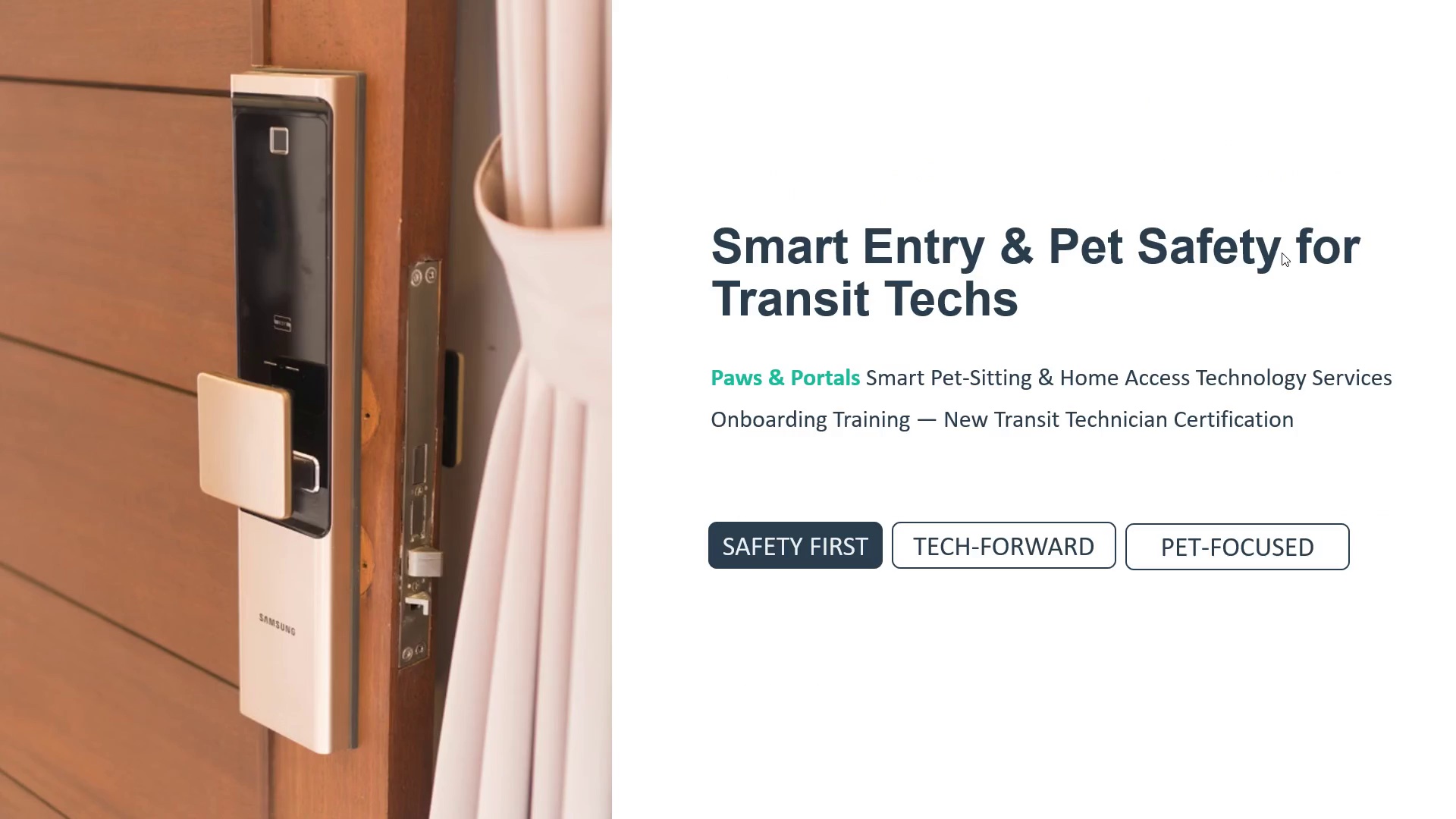 
left_click([1282, 252])
 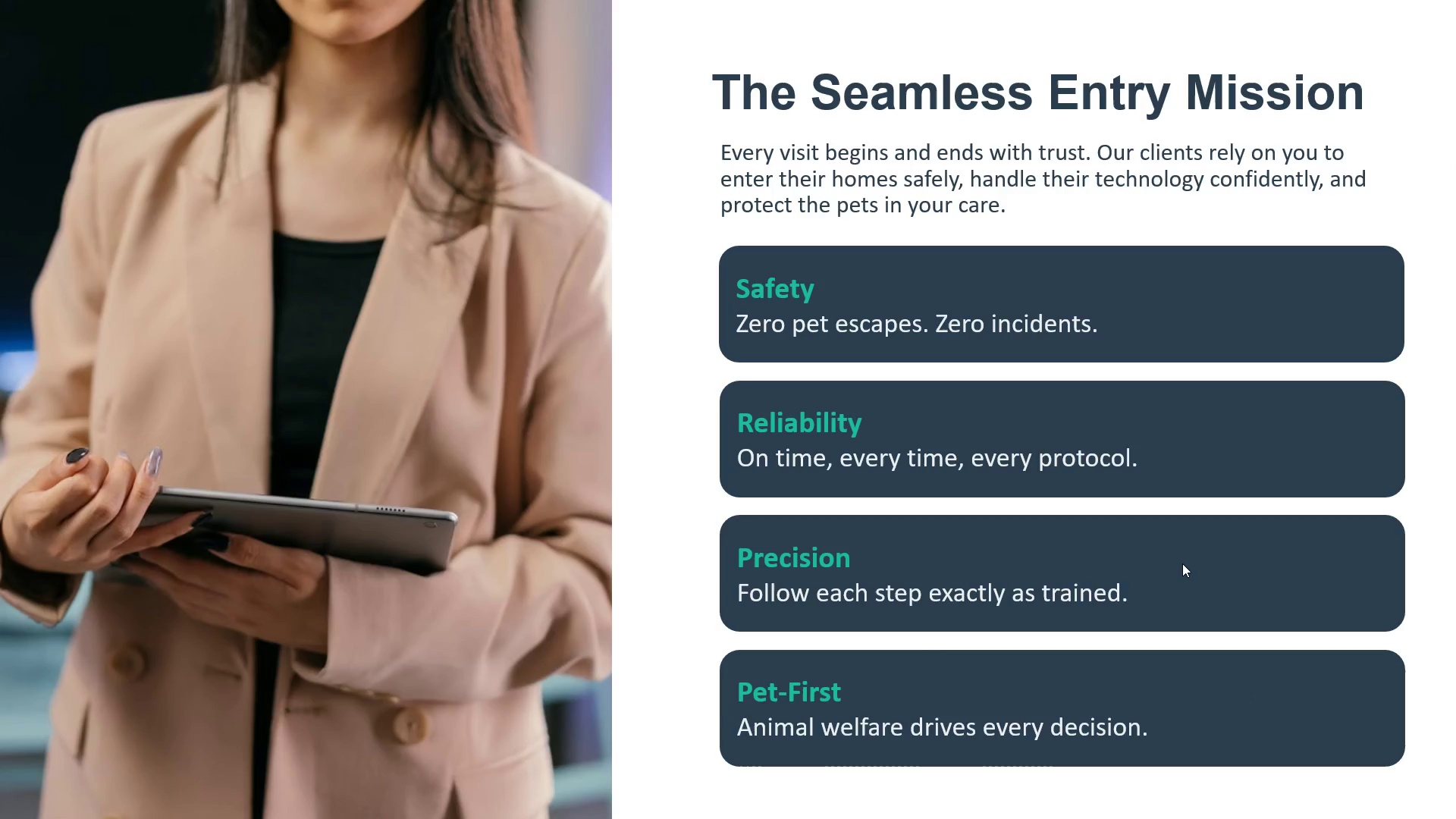 
wait(23.84)
 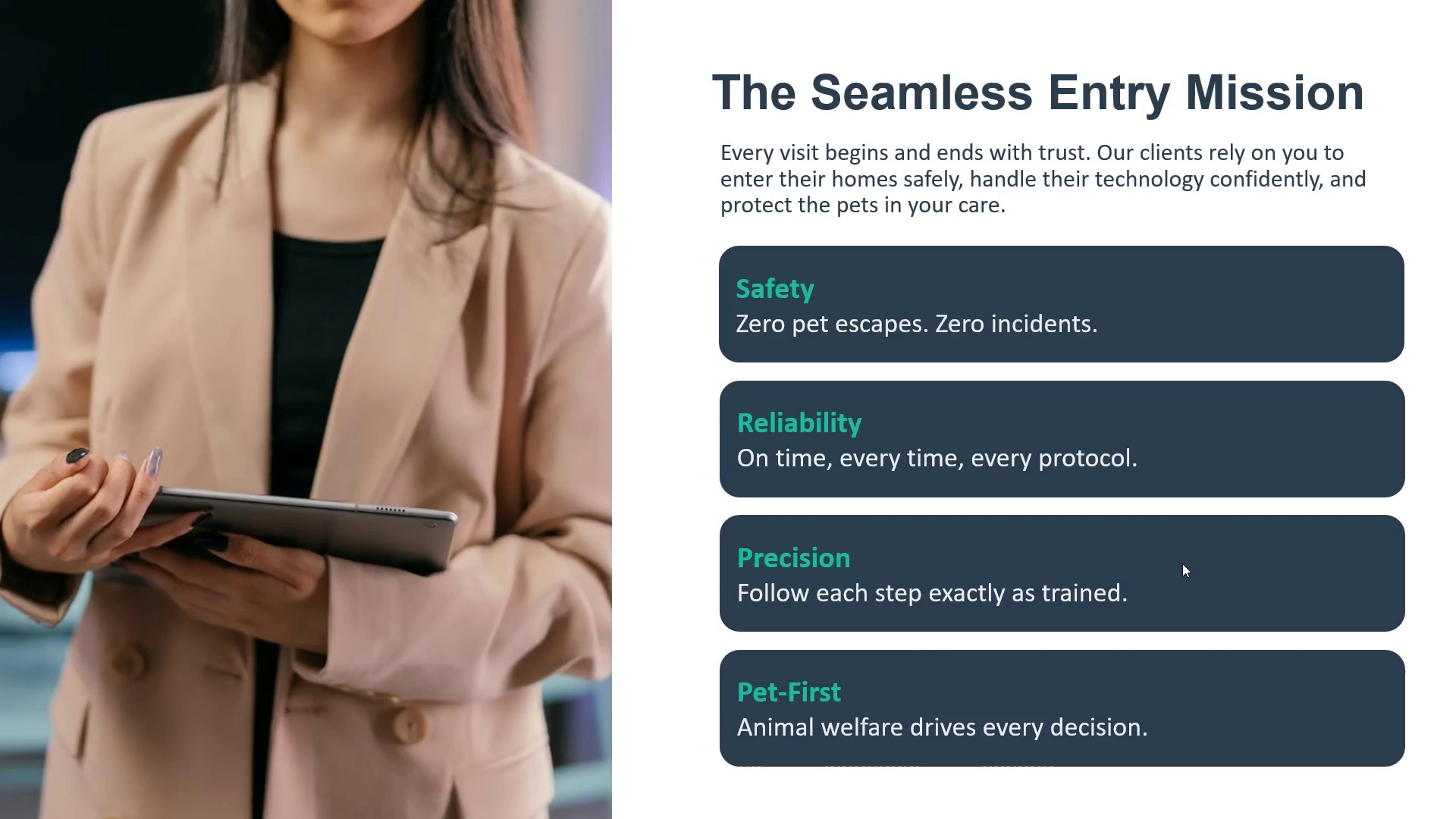 
left_click([1182, 563])
 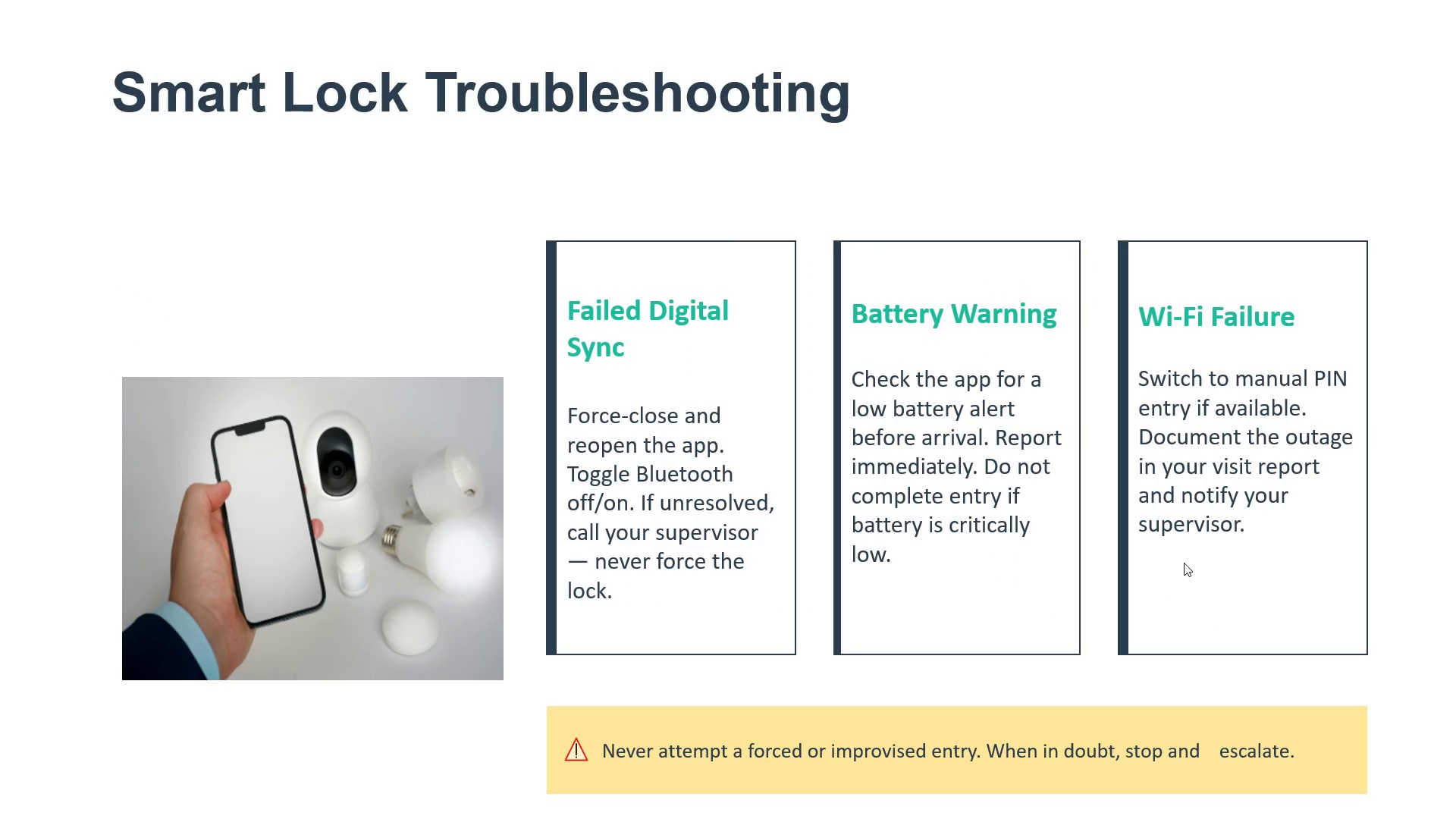 
left_click([1184, 563])
 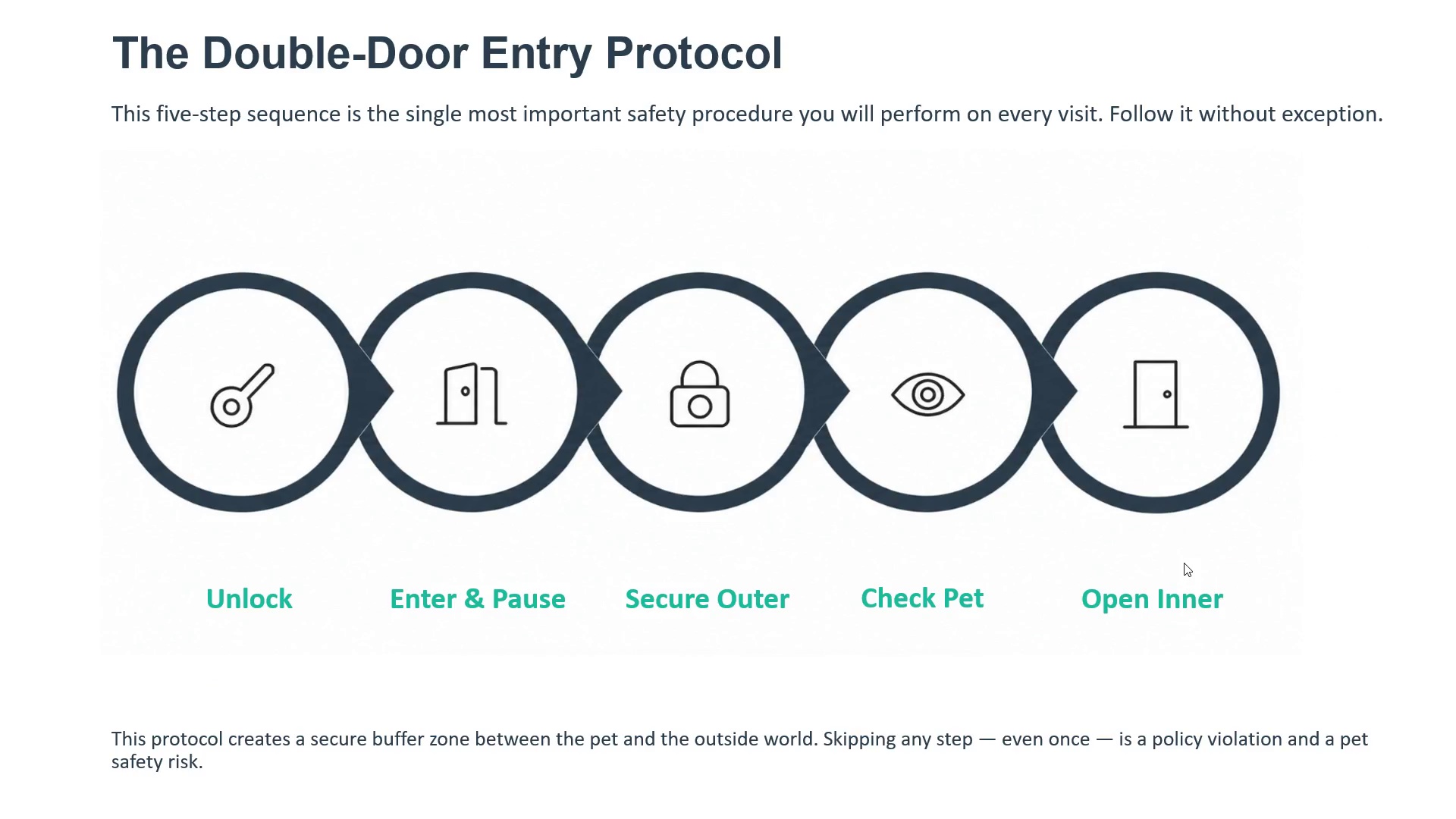 
left_click([1184, 563])
 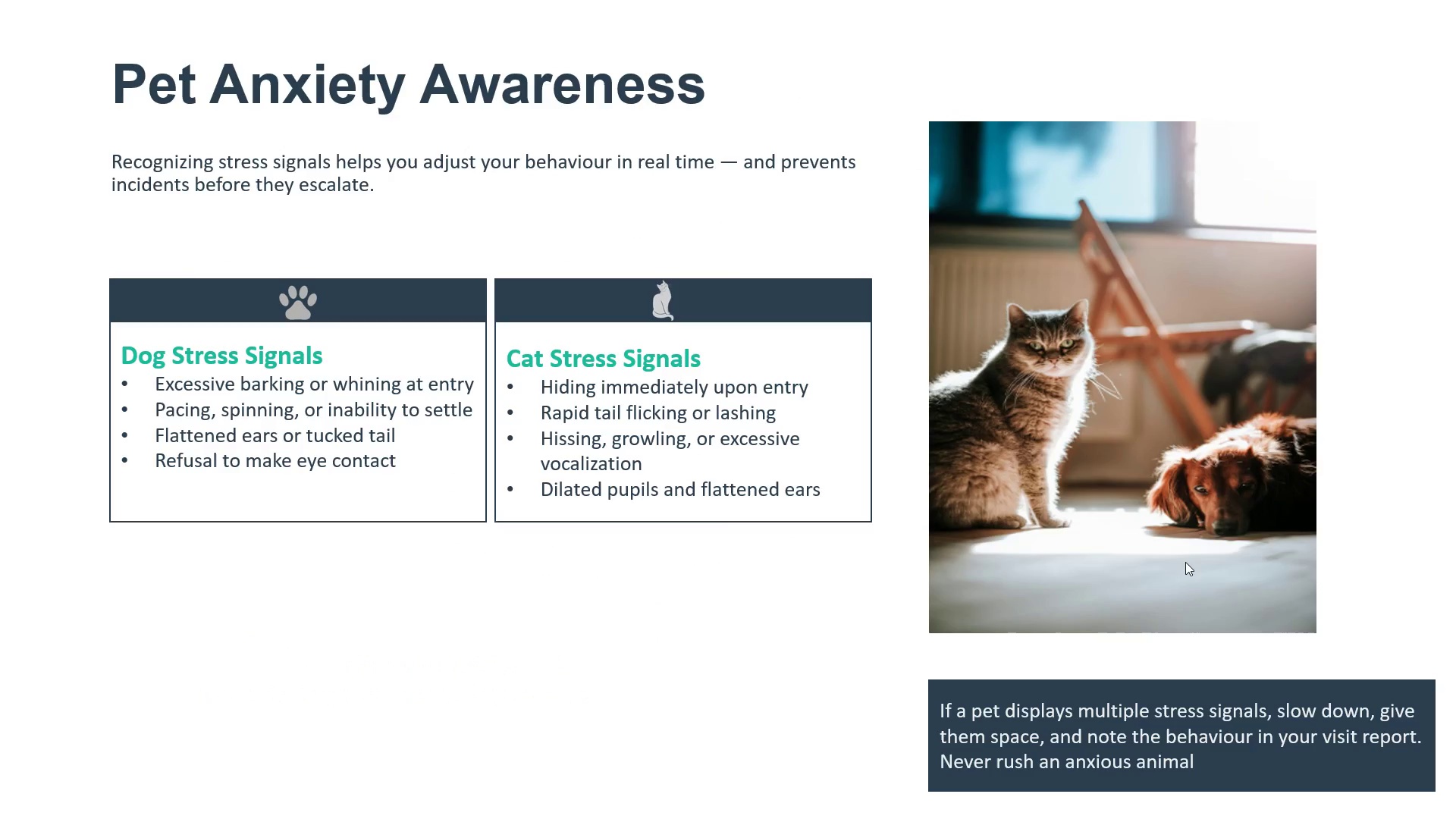 
scroll: coordinate [1185, 562], scroll_direction: up, amount: 14.0
 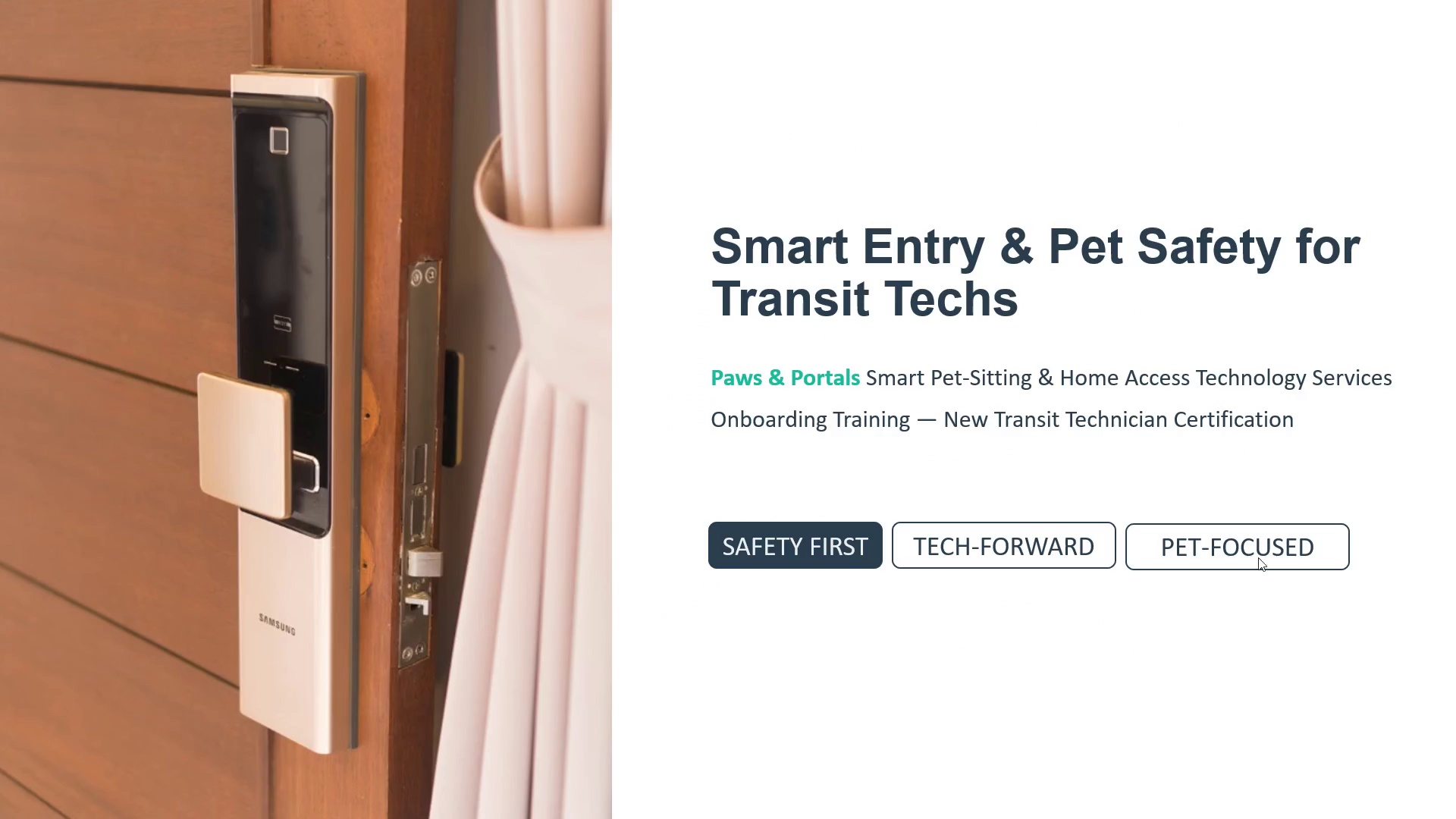 
scroll: coordinate [1257, 552], scroll_direction: down, amount: 10.0
 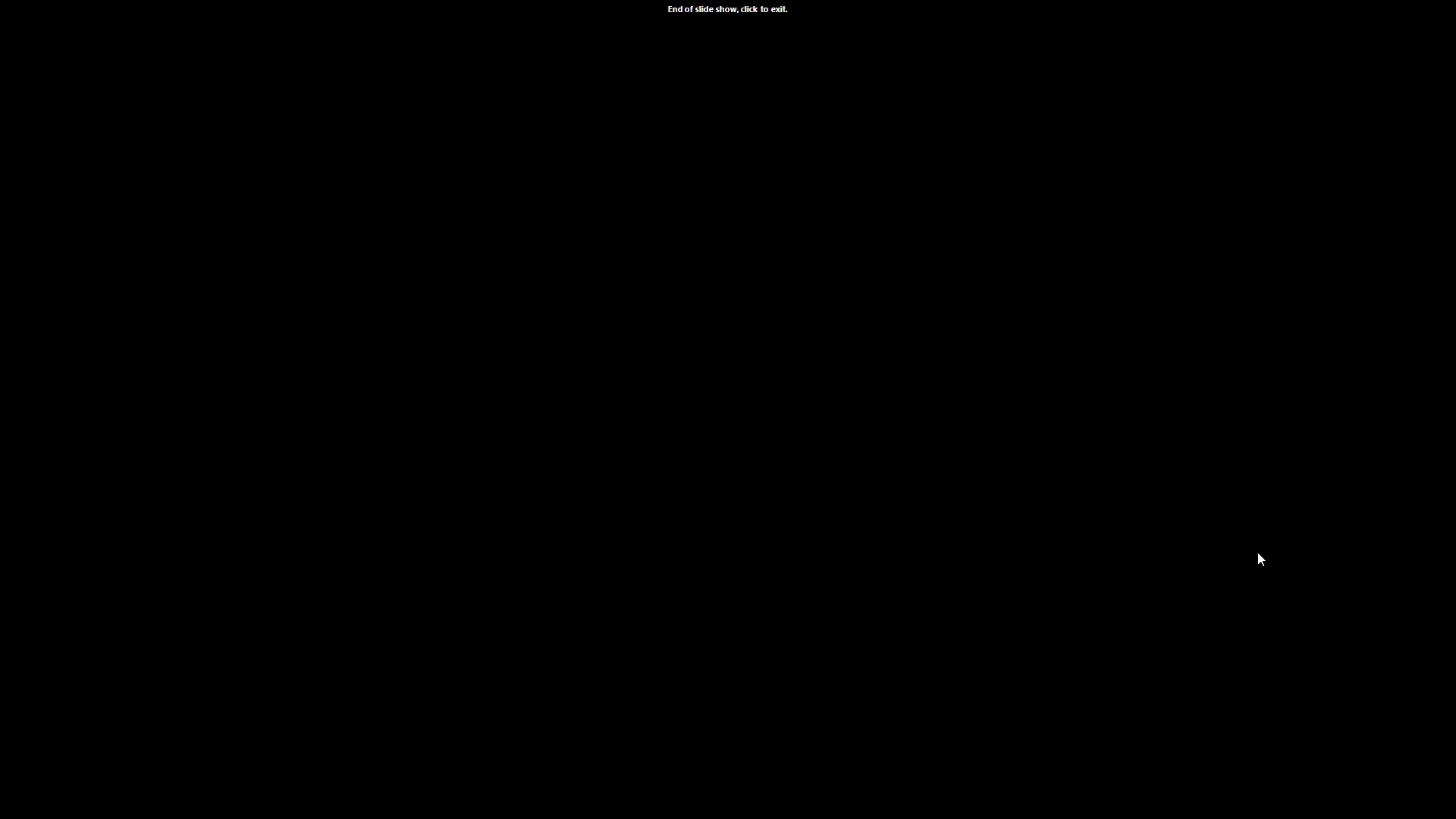 
left_click([1257, 551])
 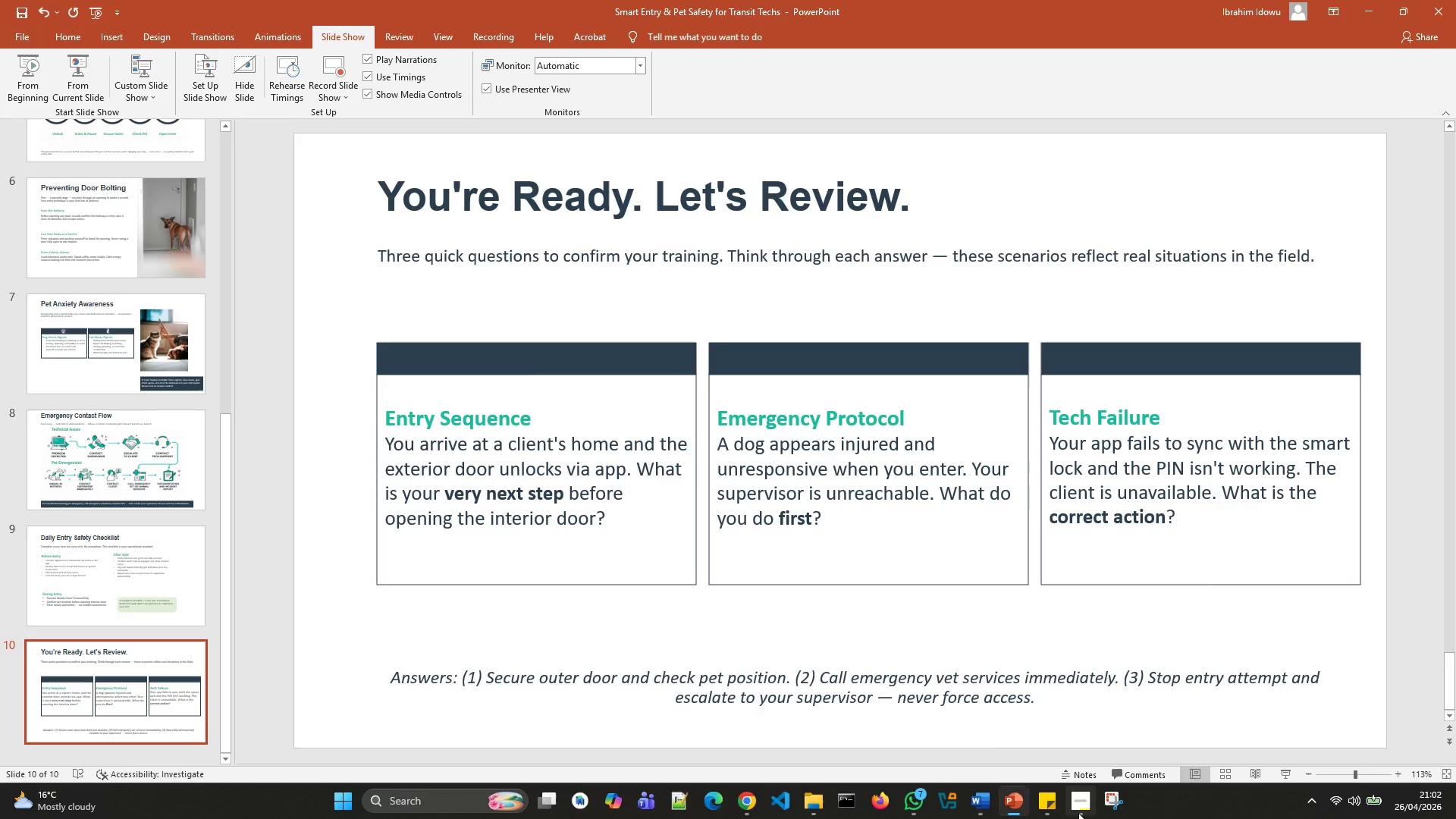 
wait(6.02)
 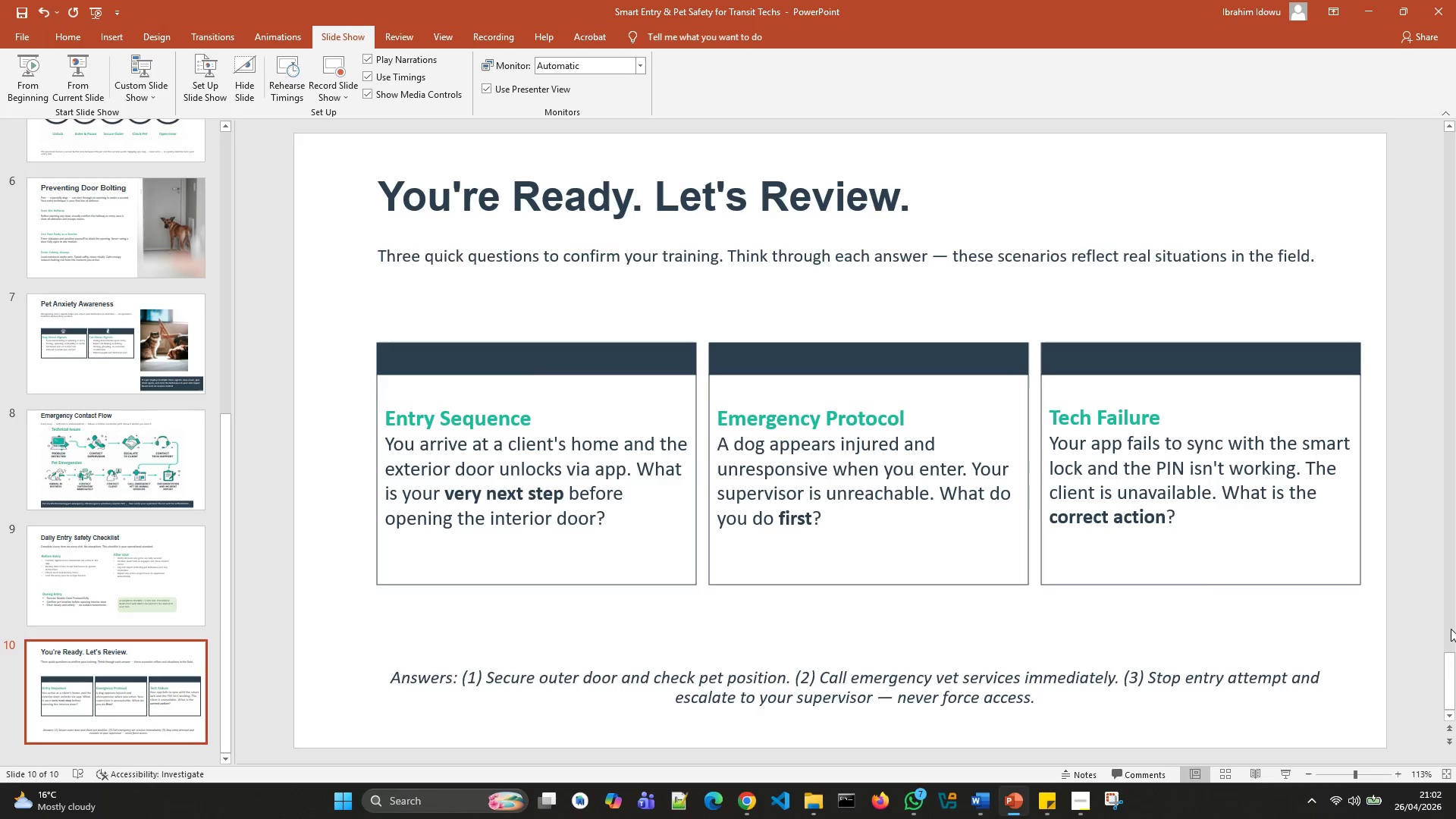 
left_click([1078, 813])